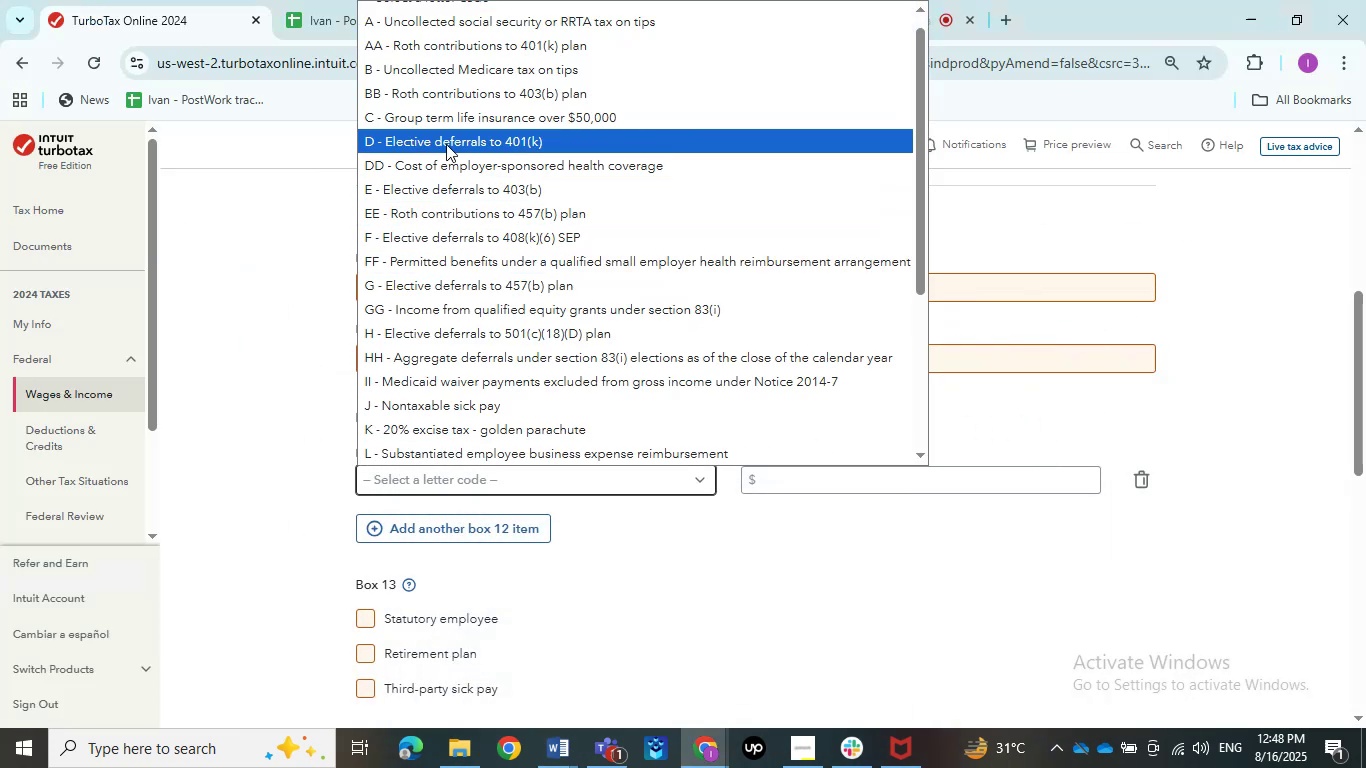 
left_click([446, 144])
 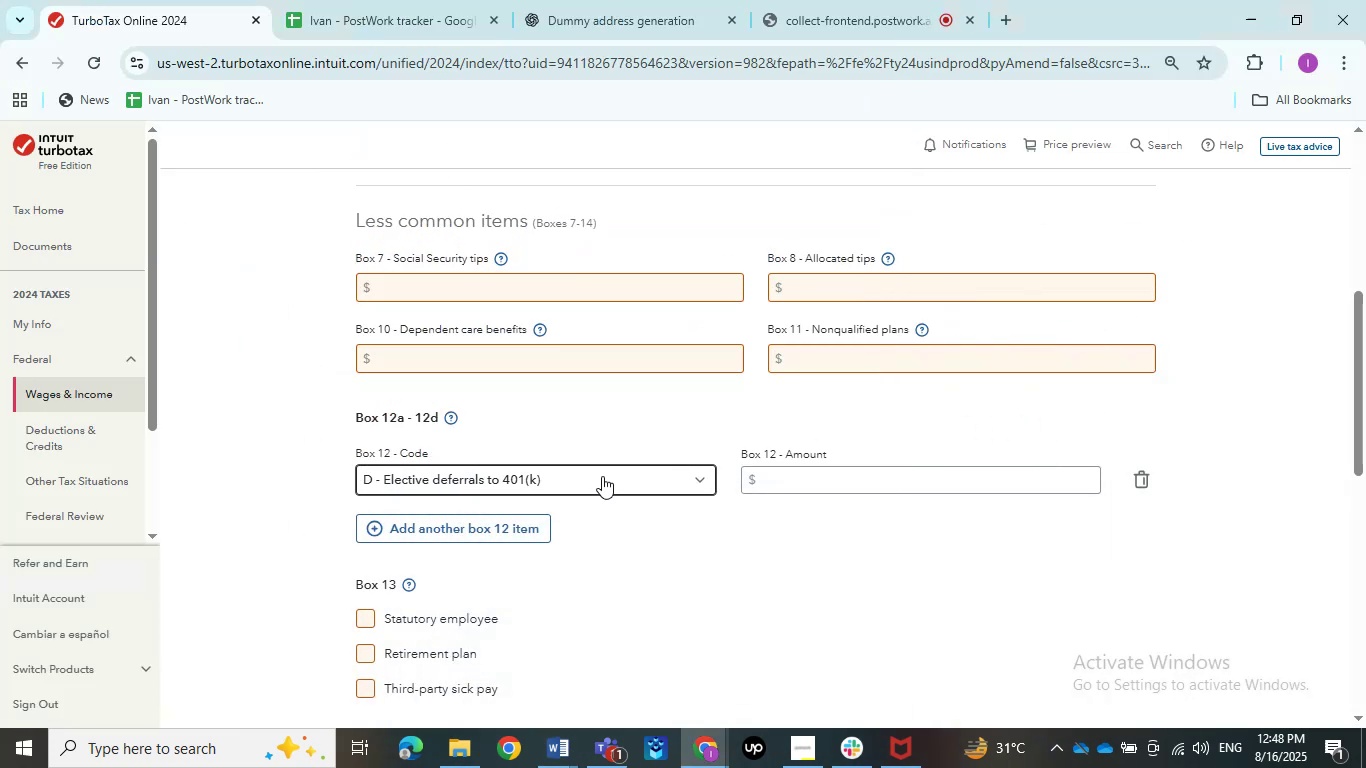 
key(Tab)
 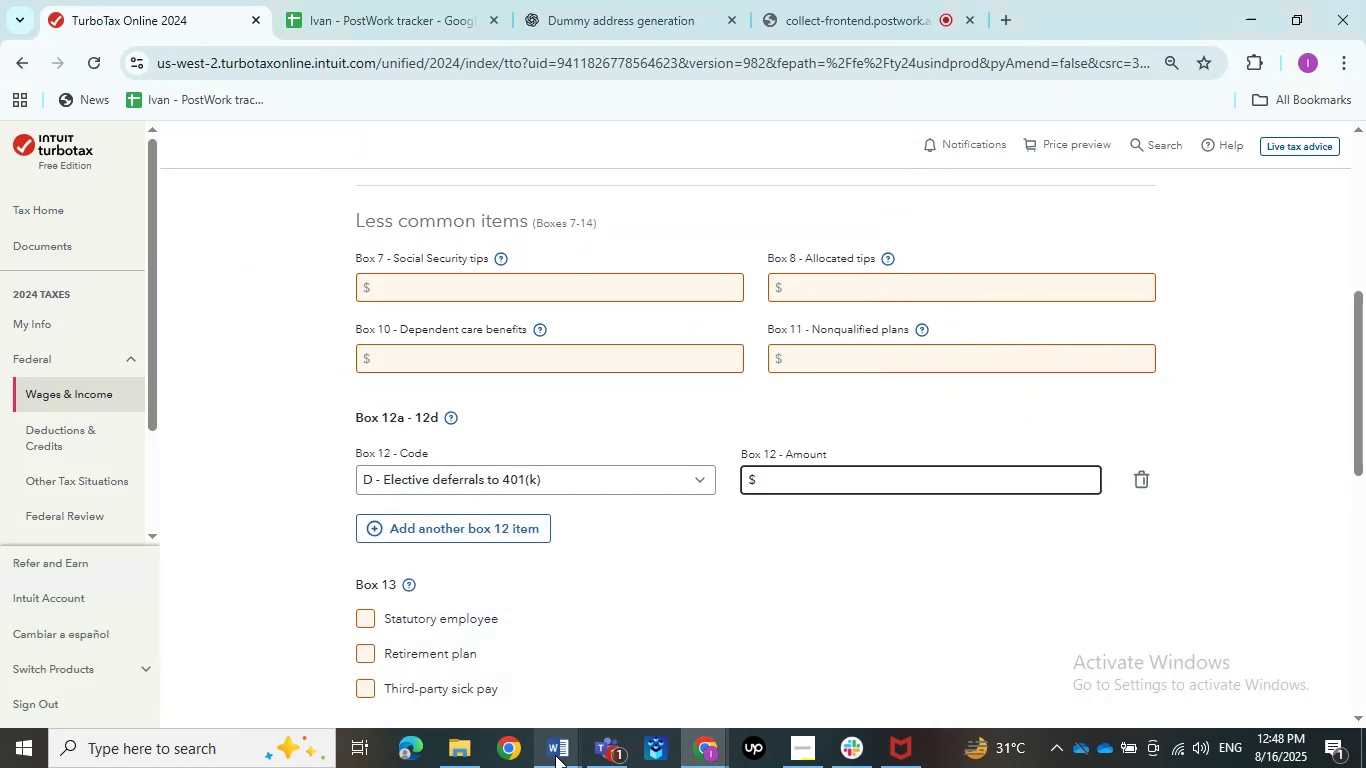 
double_click([489, 670])
 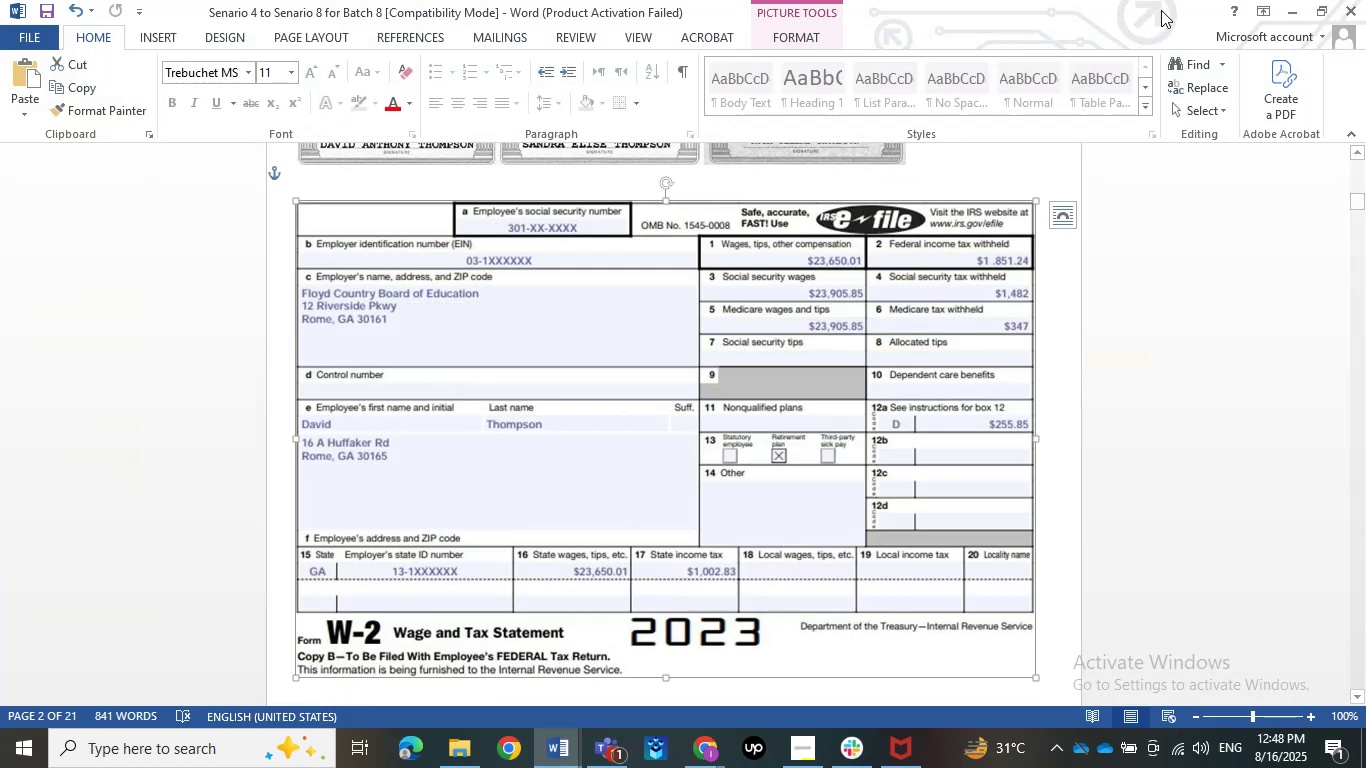 
left_click([1297, 0])
 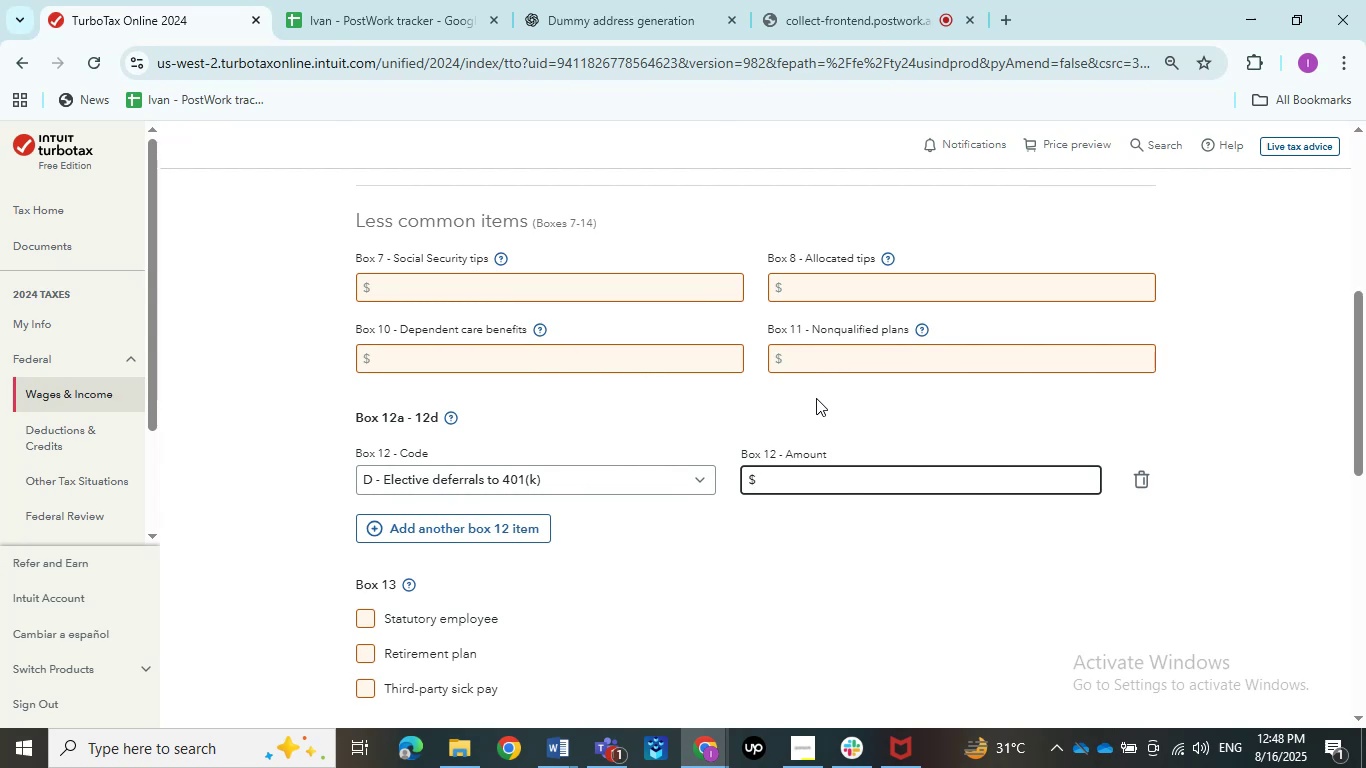 
key(Numpad2)
 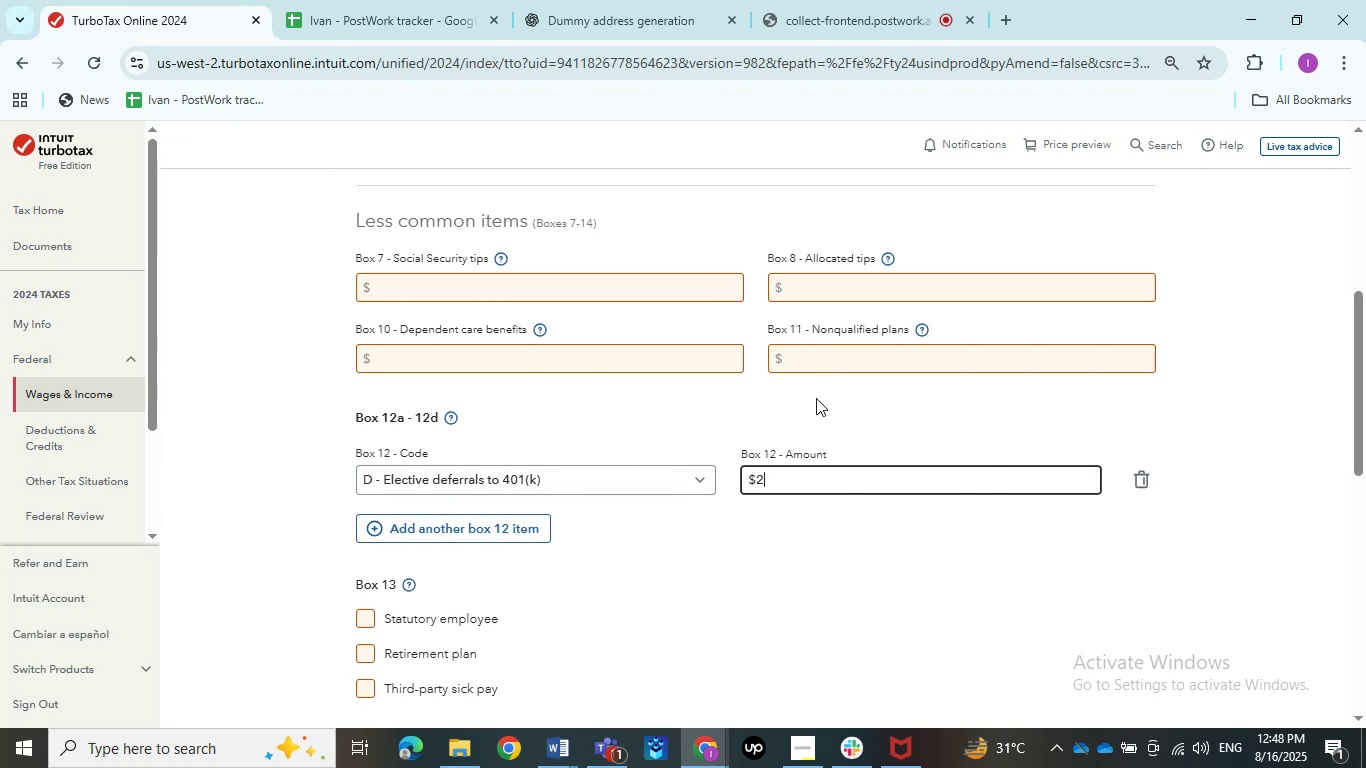 
key(Numpad5)
 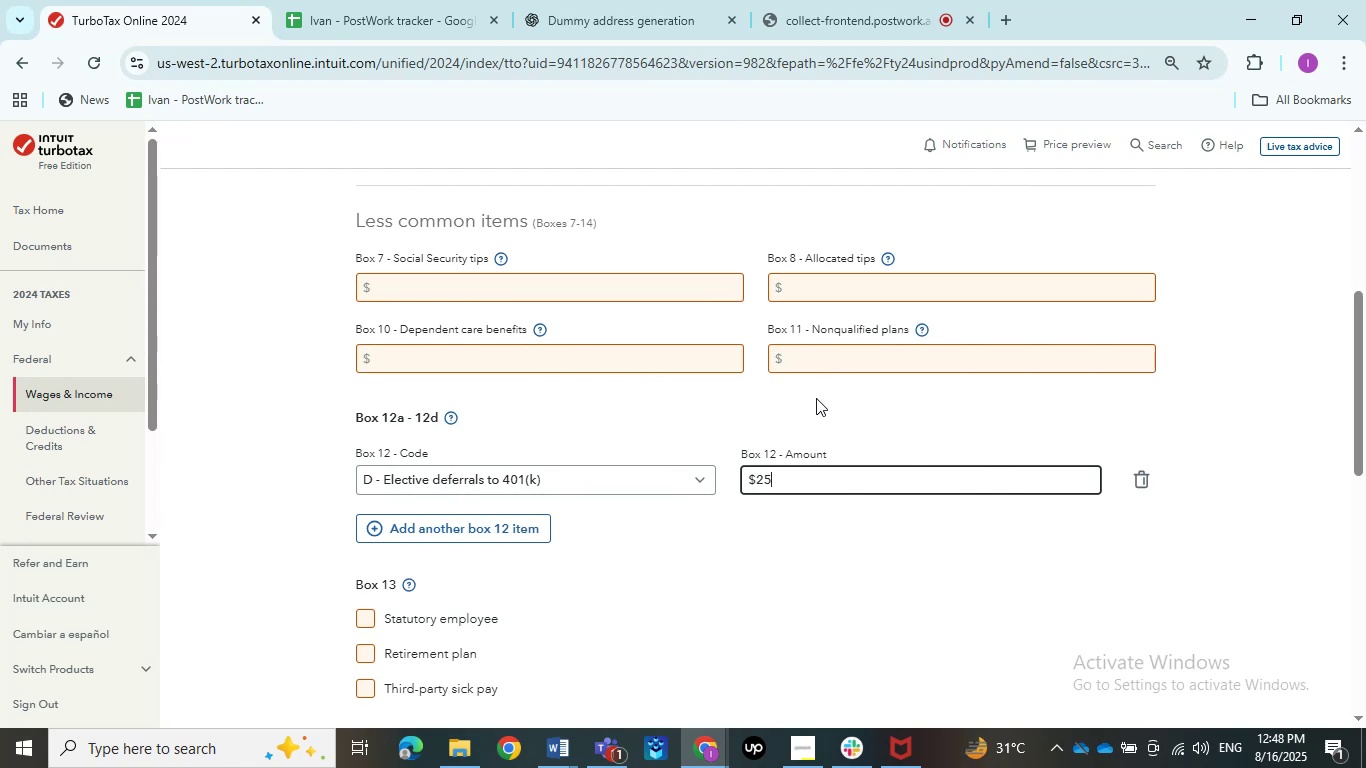 
key(NumpadDecimal)
 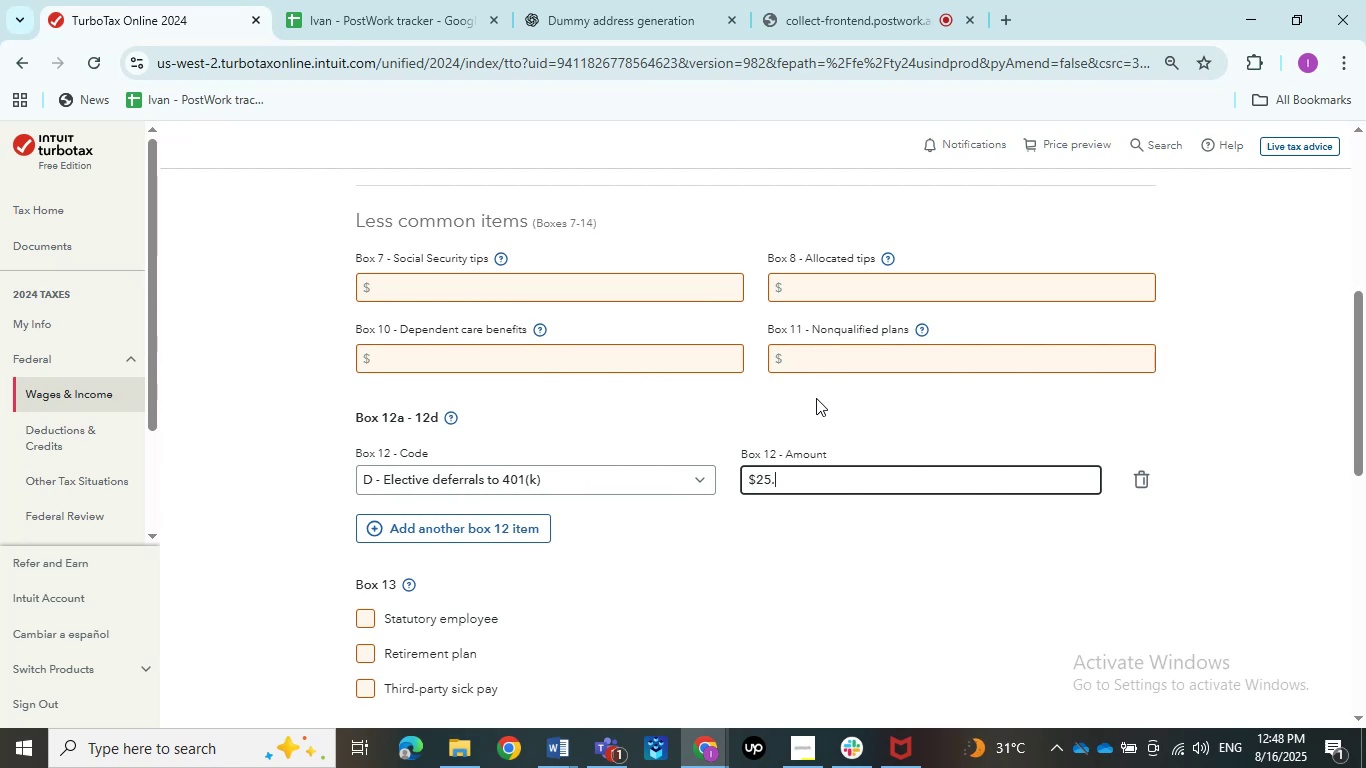 
key(Numpad8)
 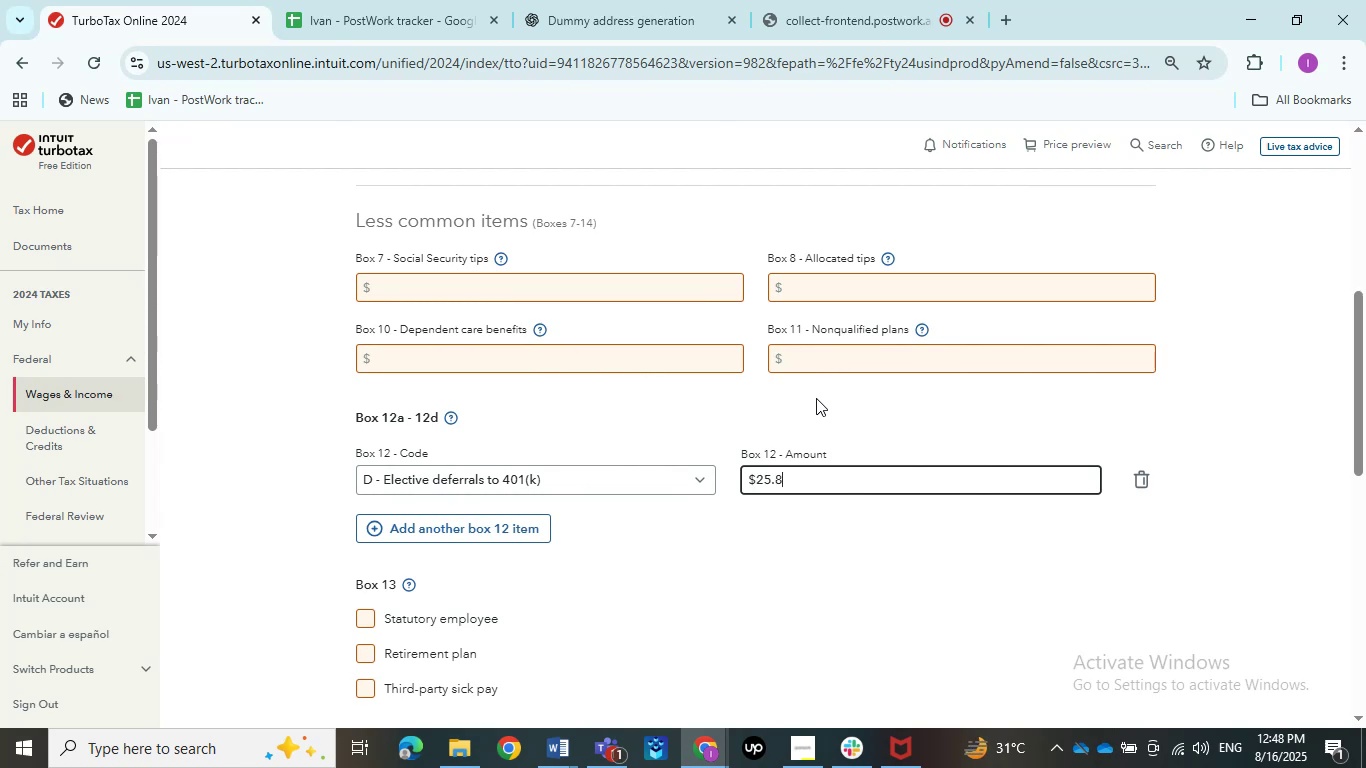 
key(Numpad5)
 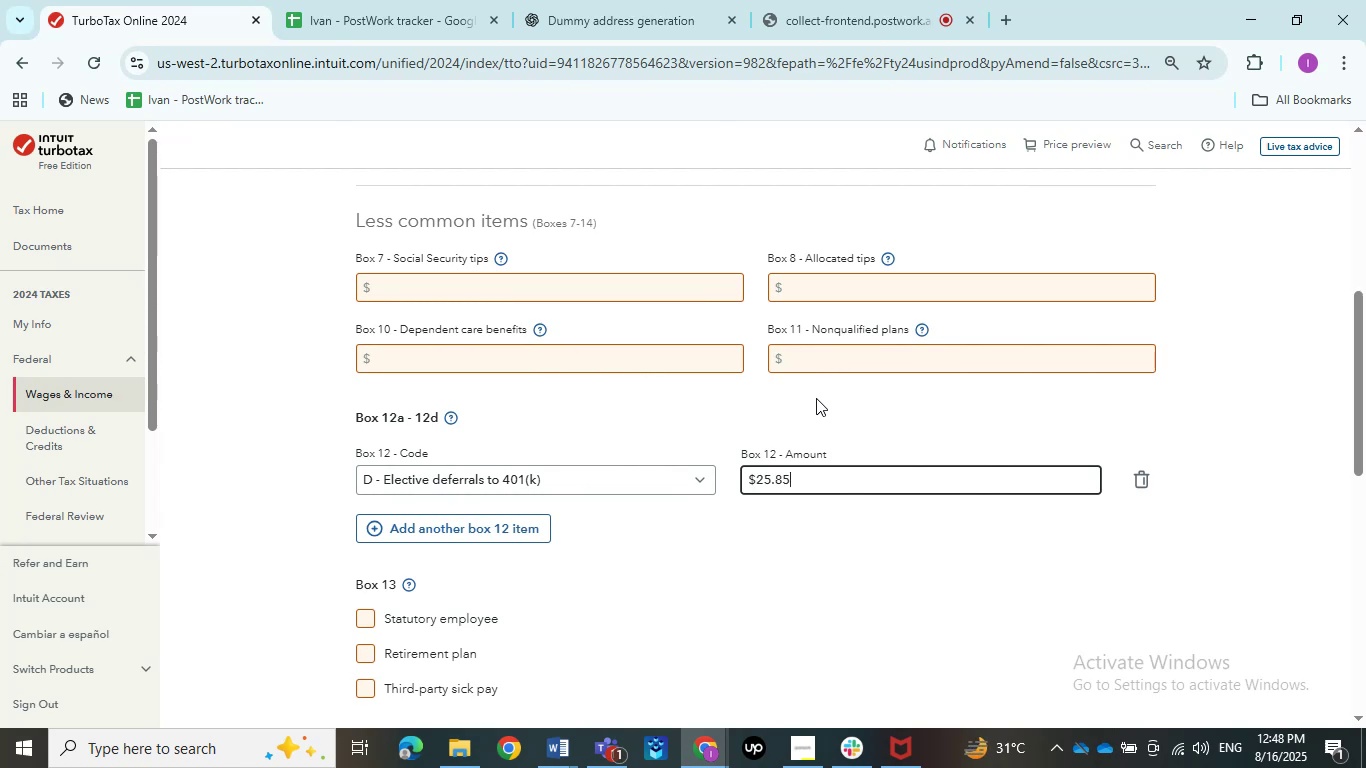 
key(ArrowLeft)
 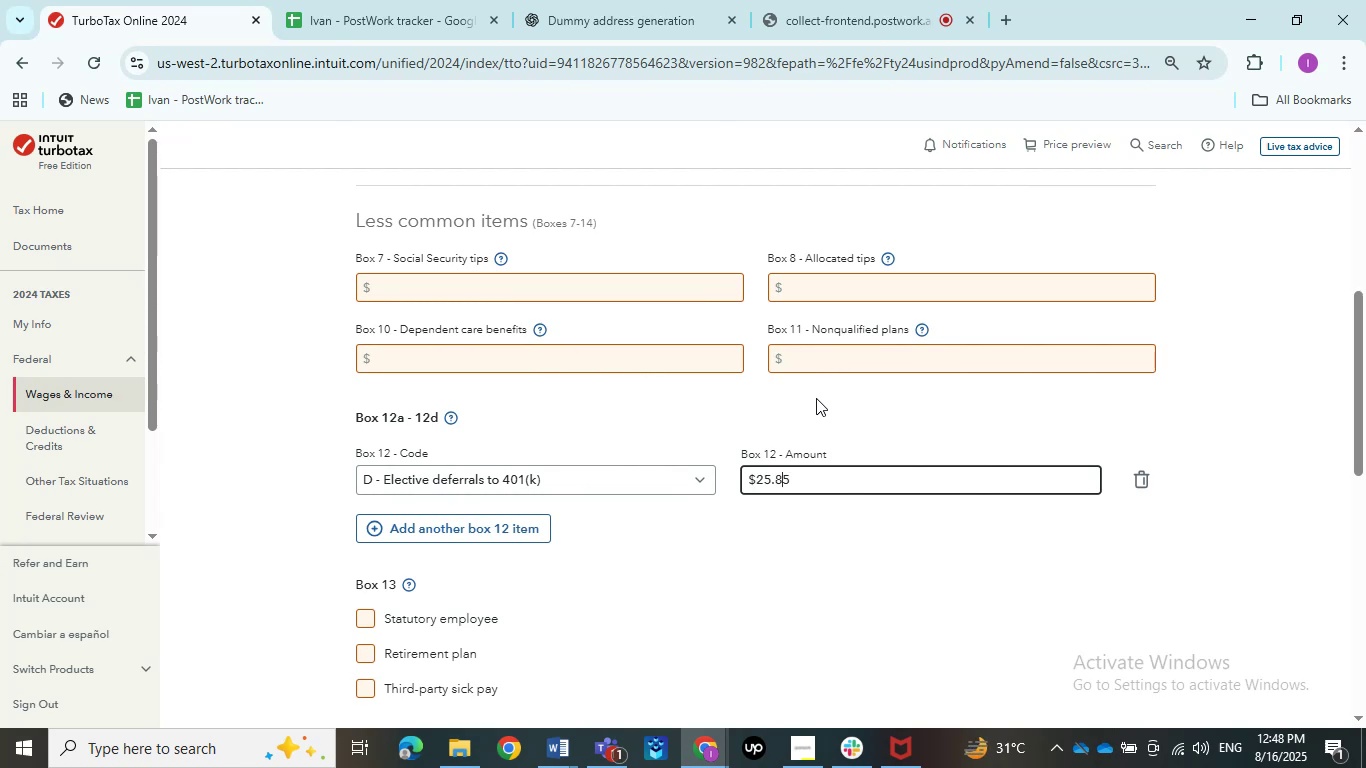 
key(ArrowLeft)
 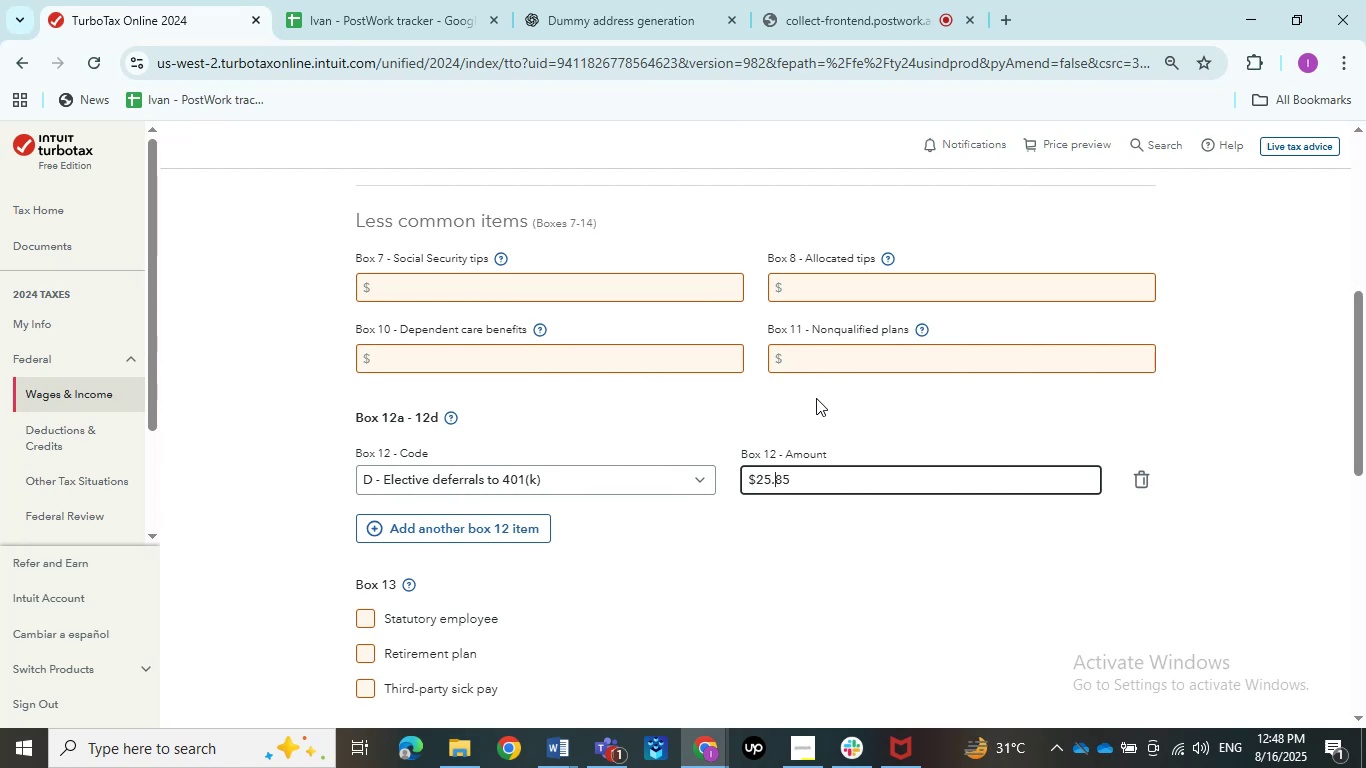 
key(ArrowLeft)
 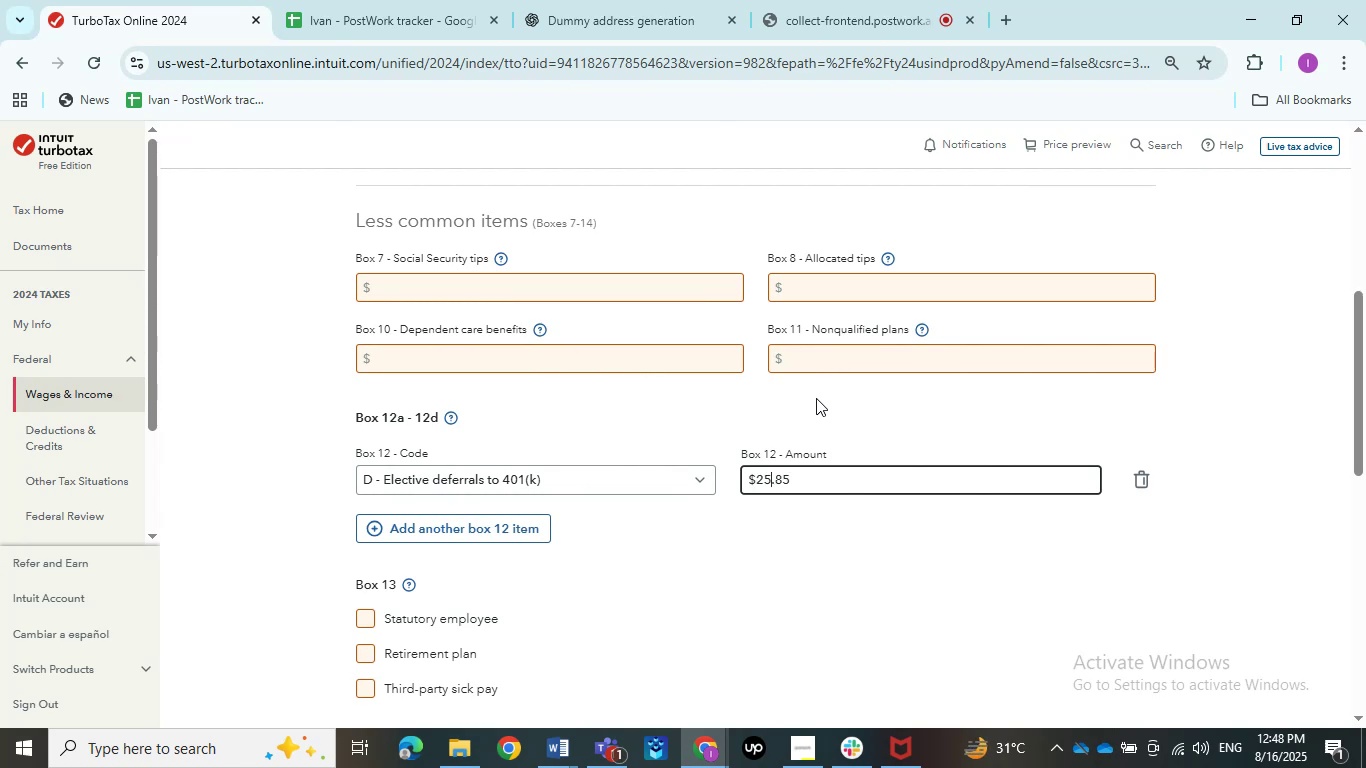 
key(Numpad5)
 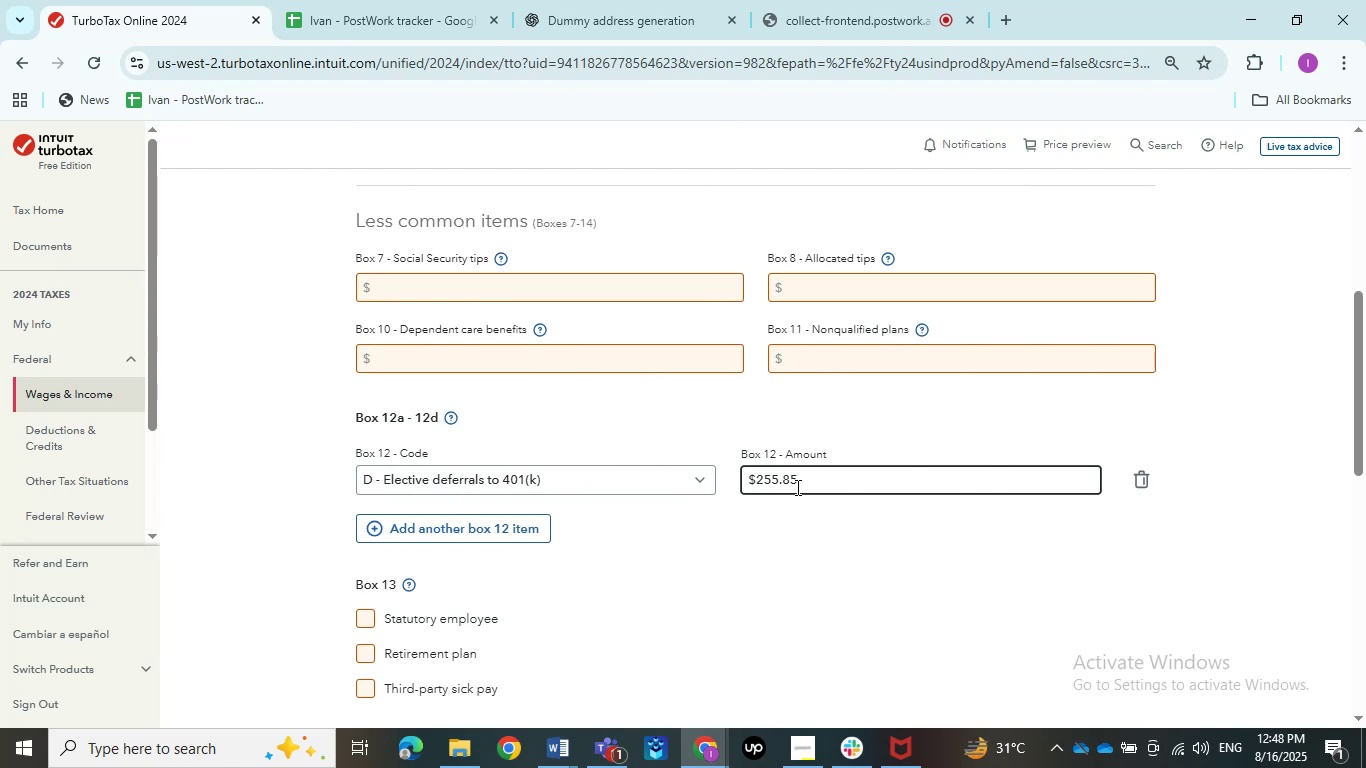 
left_click([794, 511])
 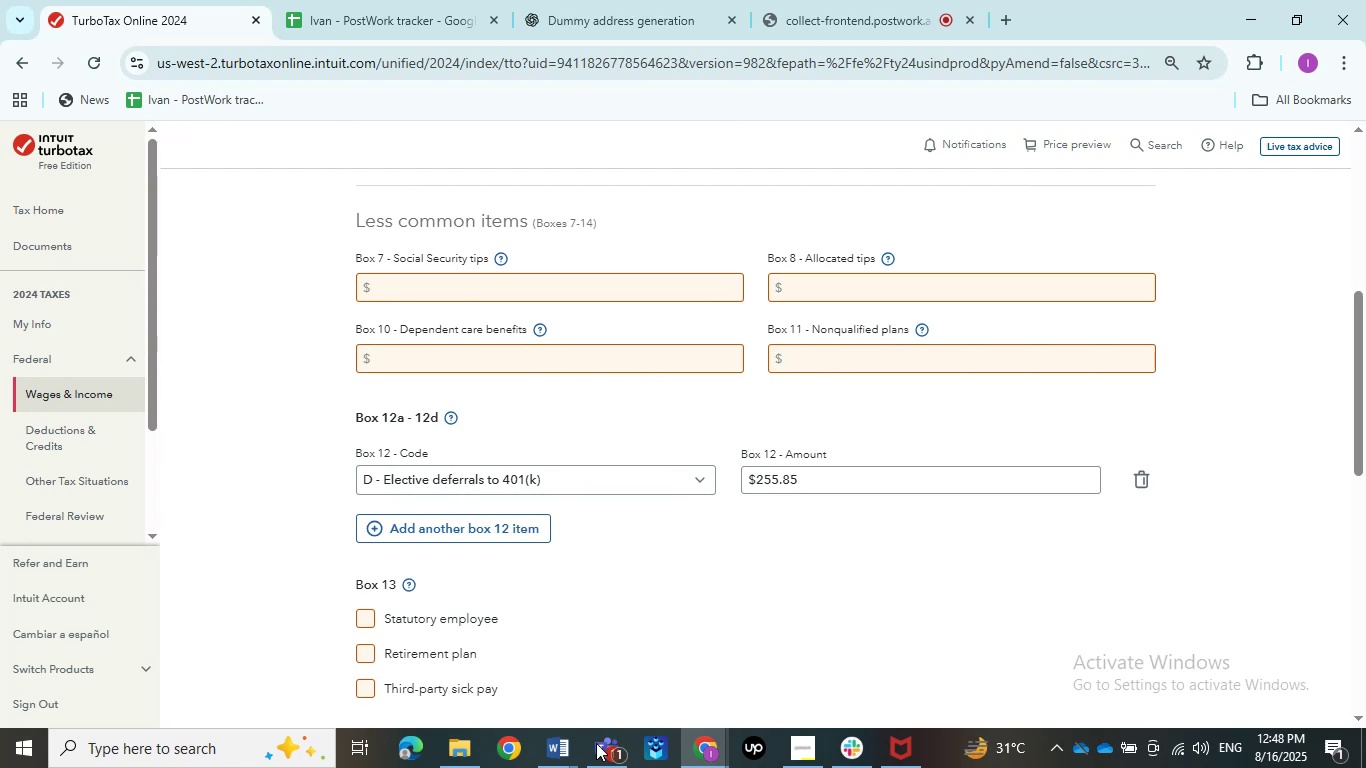 
left_click([582, 754])
 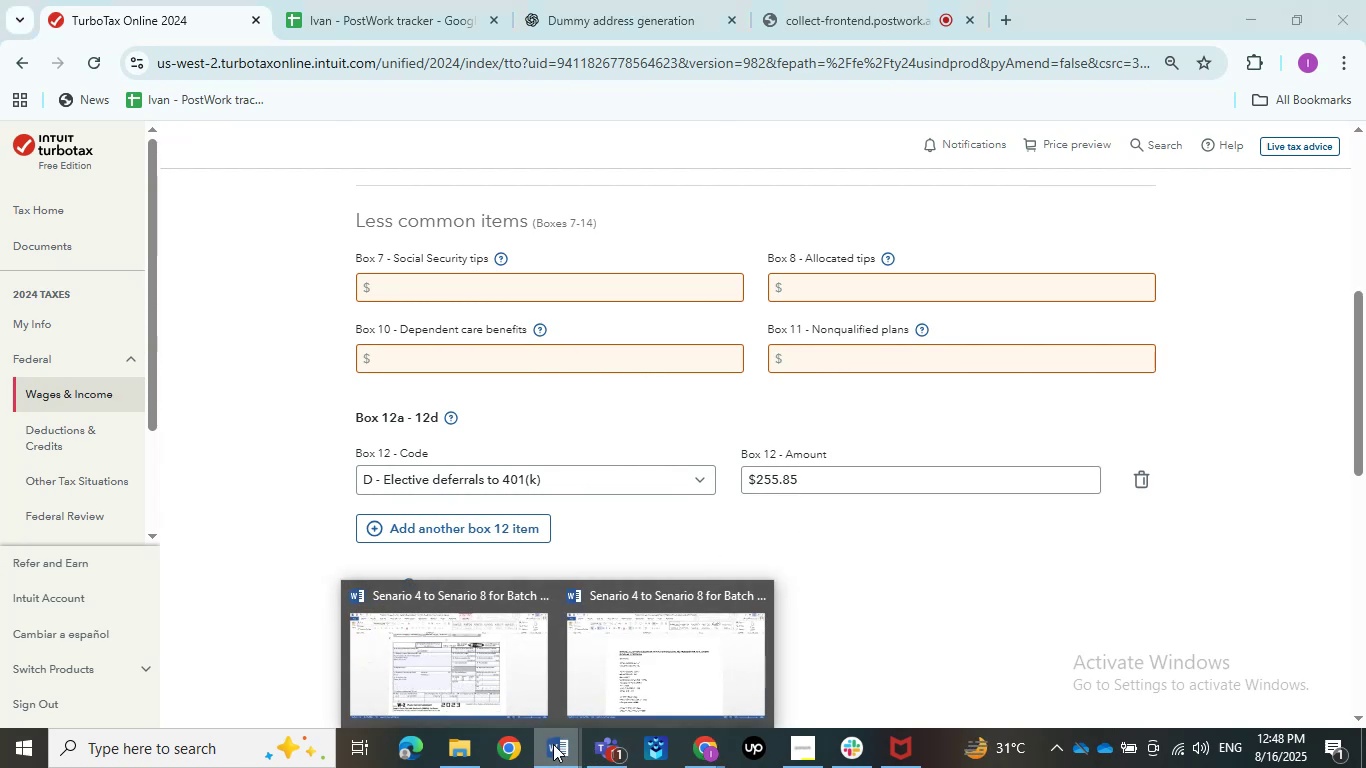 
left_click([458, 692])
 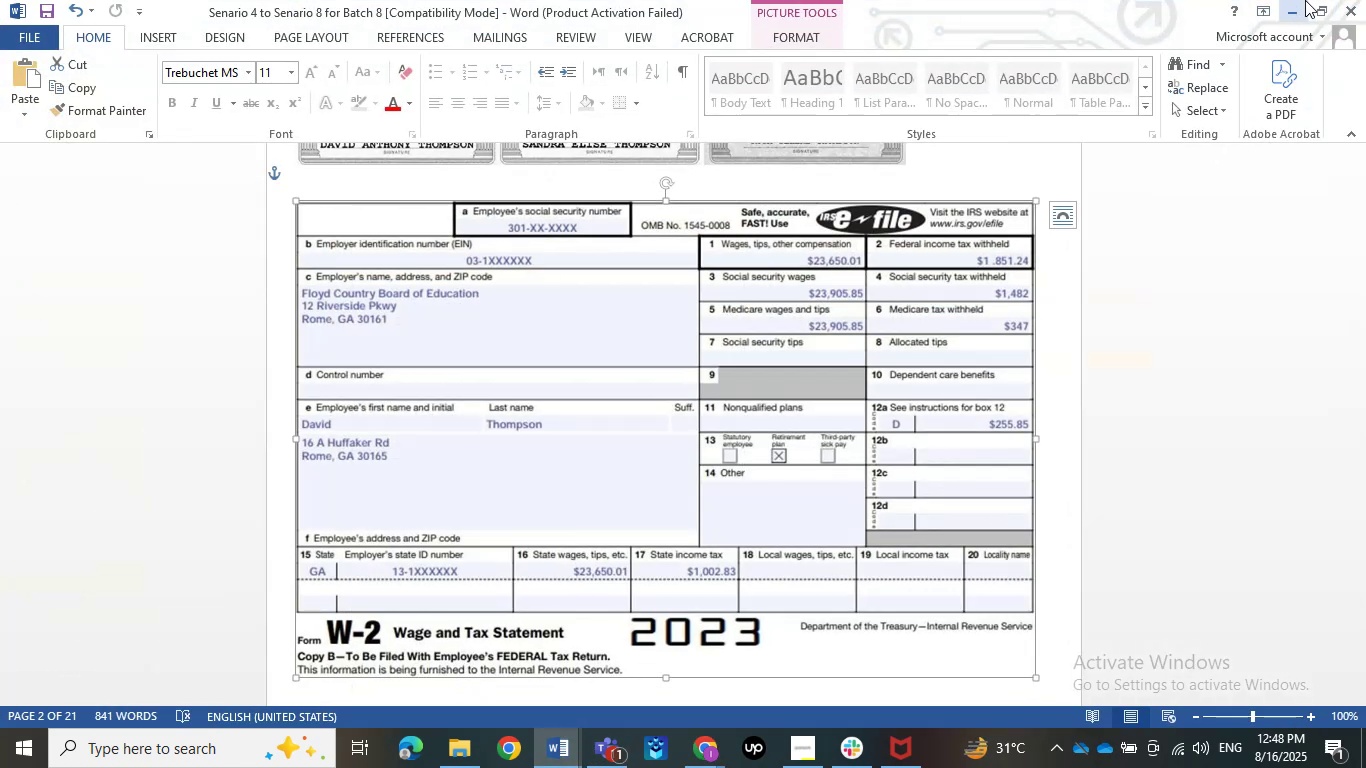 
left_click([1294, 2])
 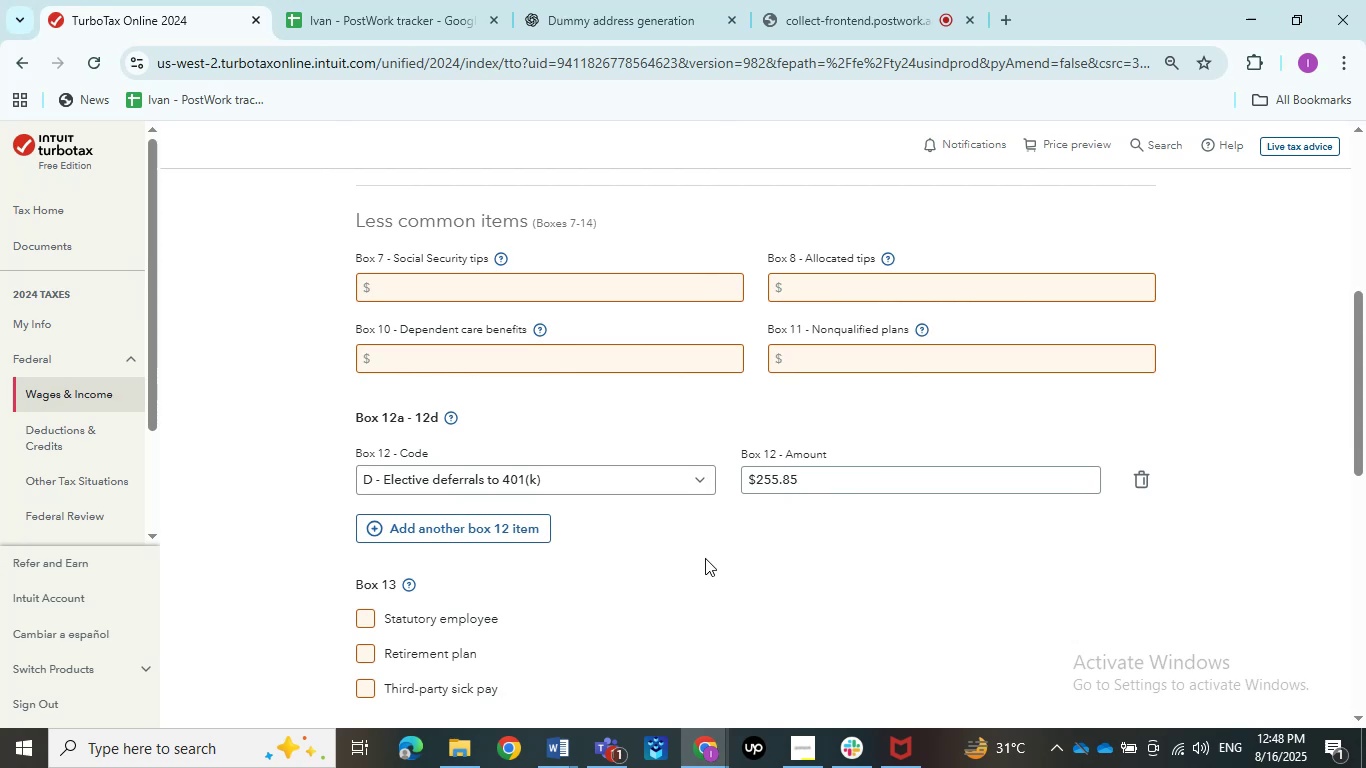 
left_click([705, 558])
 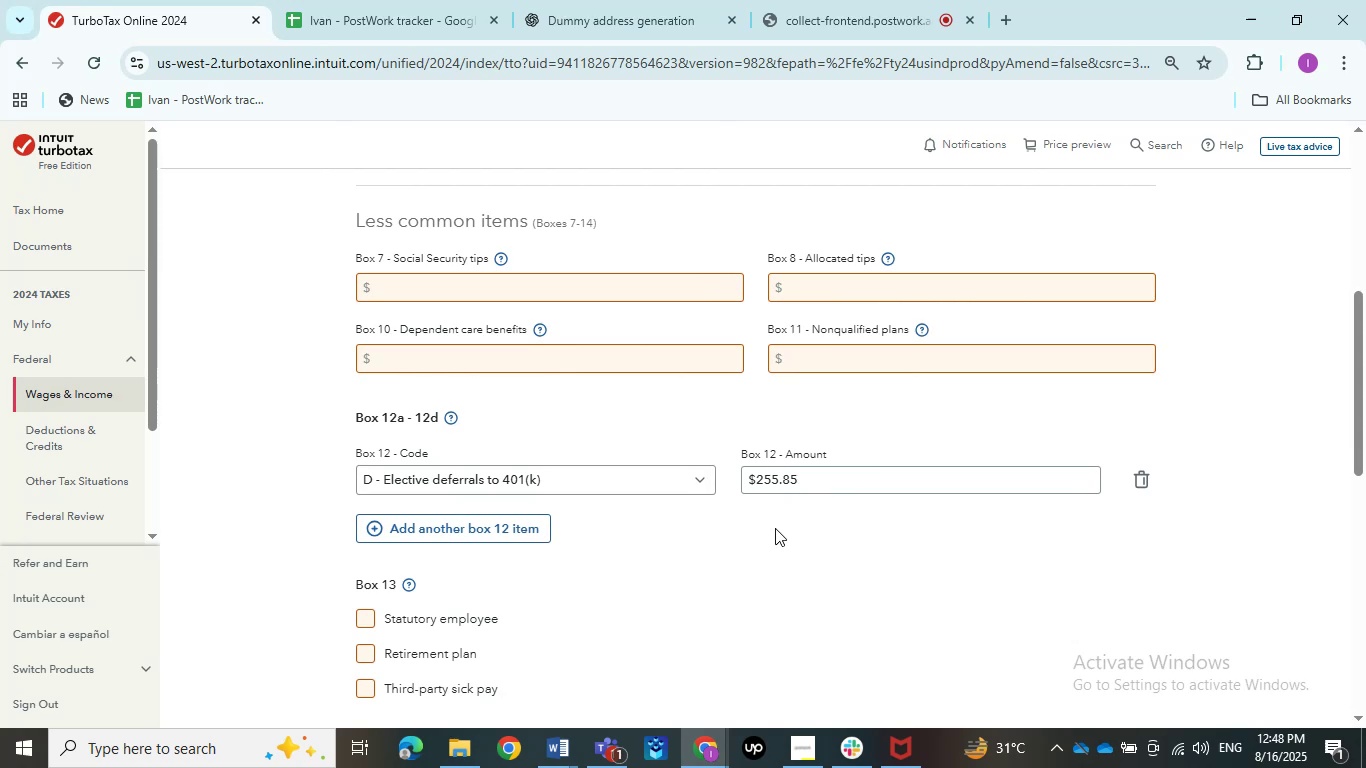 
left_click([795, 523])
 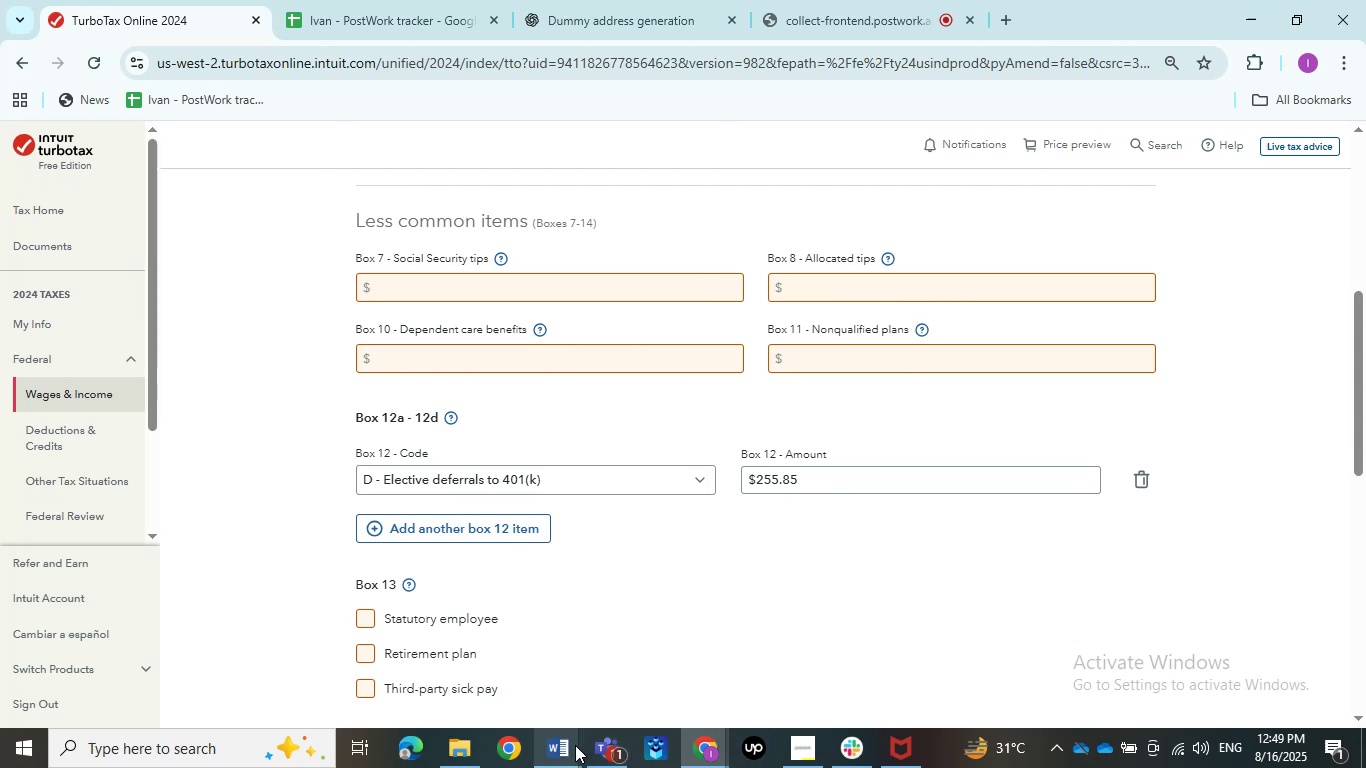 
left_click([486, 666])
 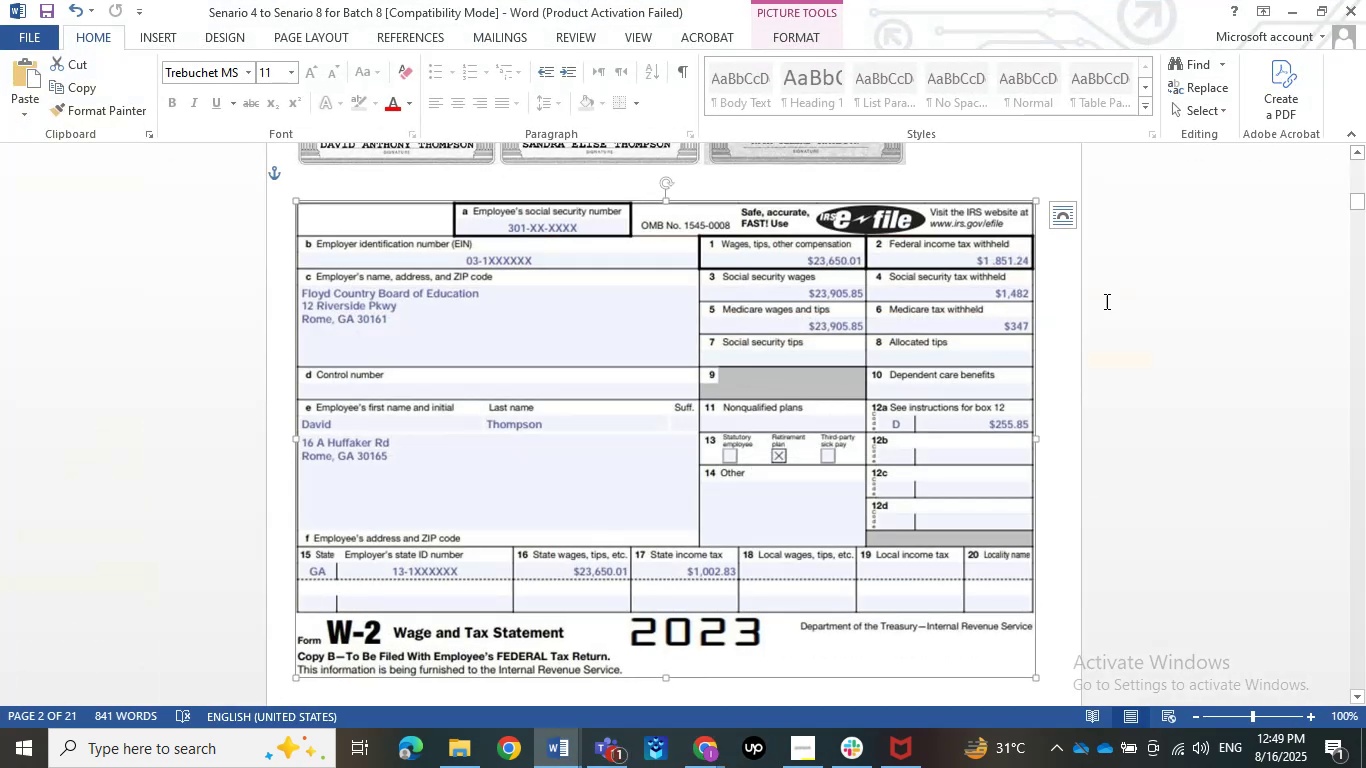 
left_click([1292, 18])
 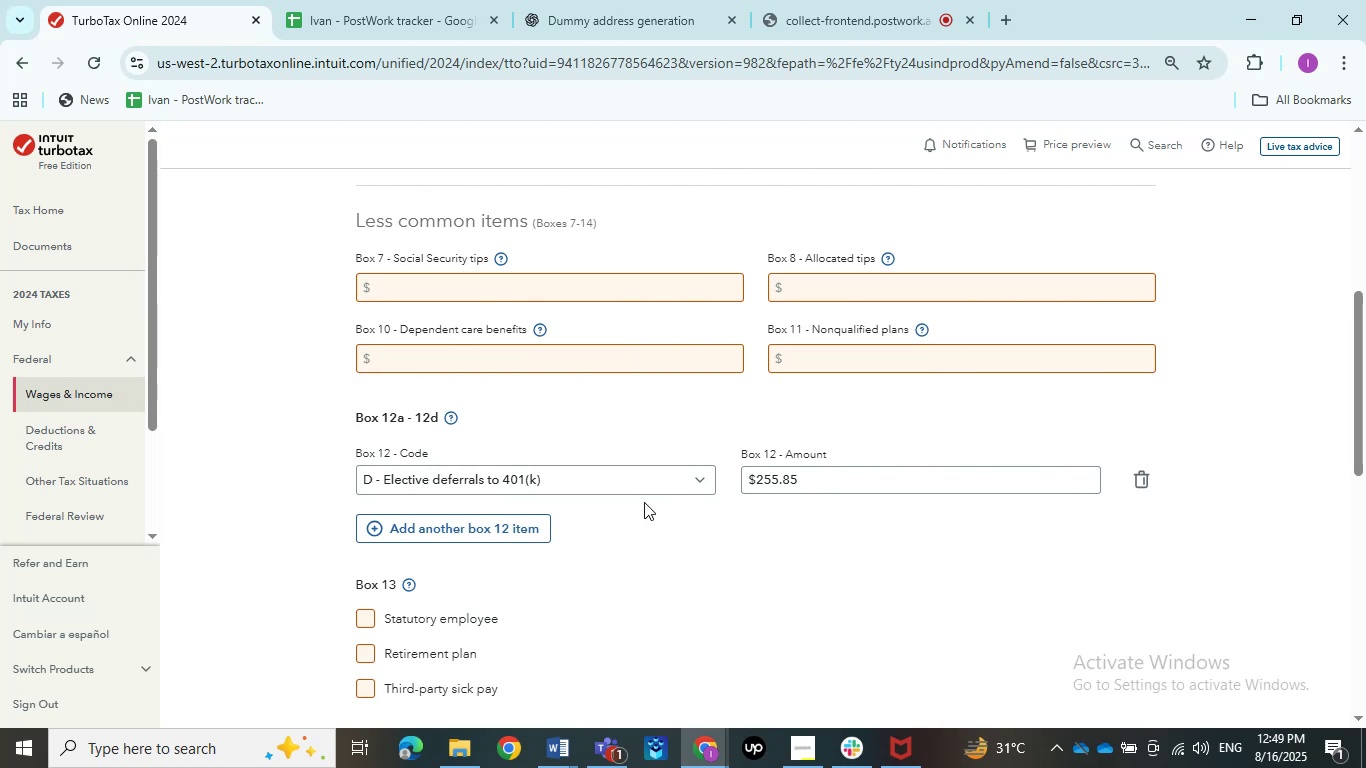 
scroll: coordinate [639, 518], scroll_direction: down, amount: 2.0
 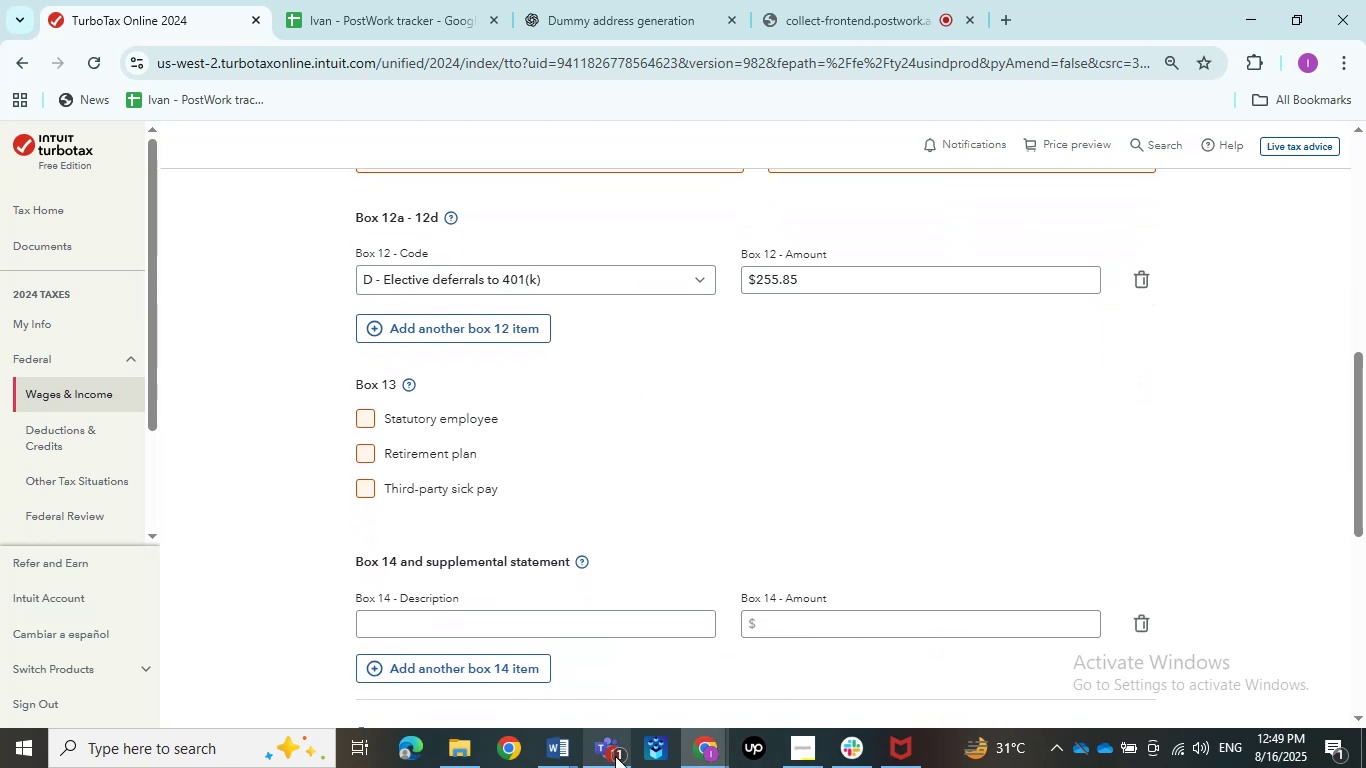 
left_click([579, 743])
 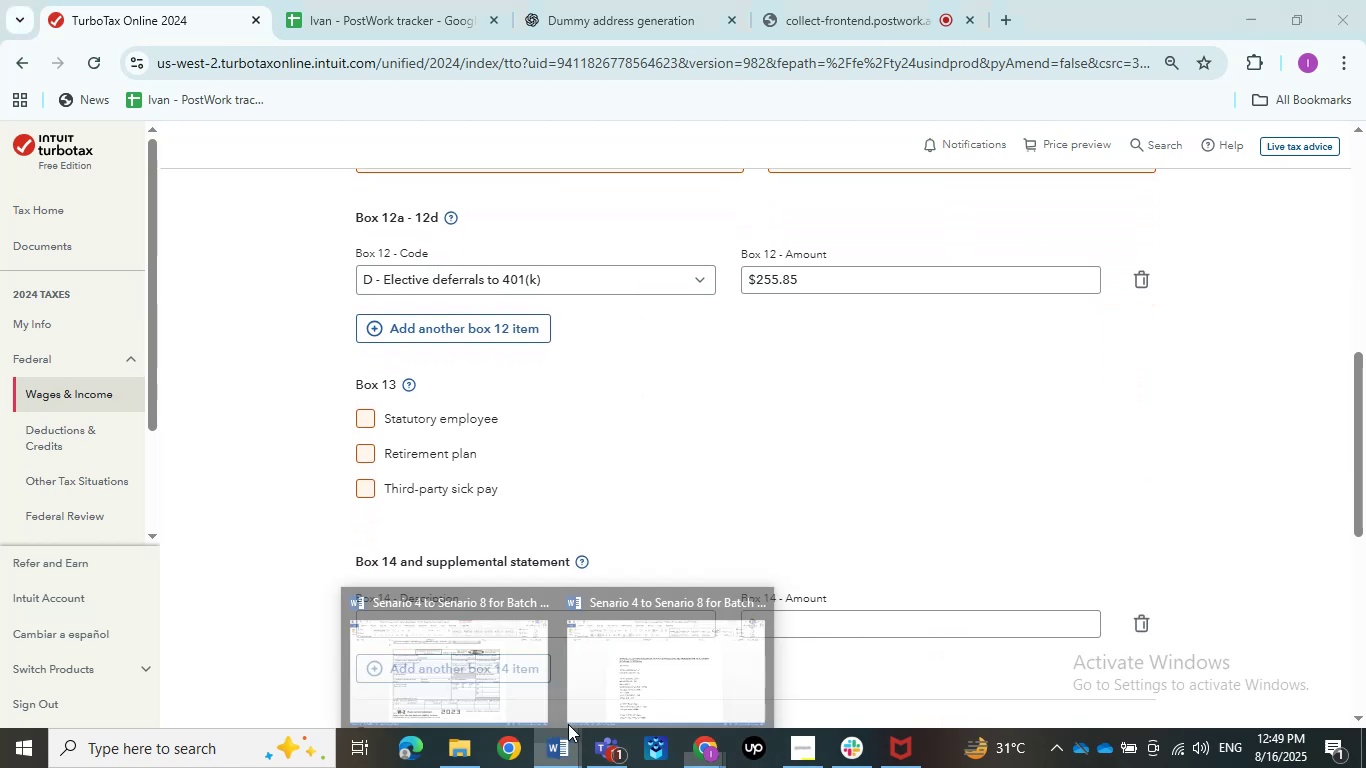 
left_click_drag(start_coordinate=[522, 652], to_coordinate=[522, 647])
 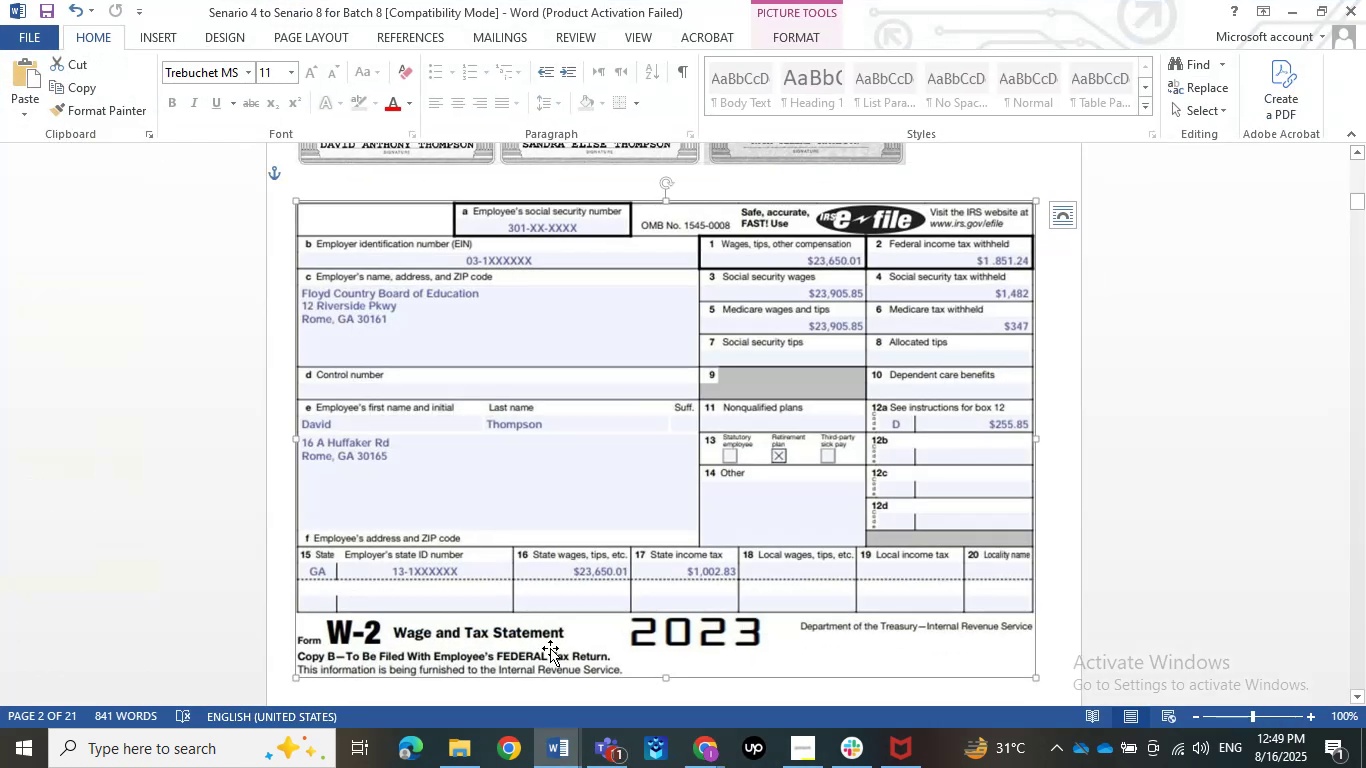 
scroll: coordinate [550, 648], scroll_direction: down, amount: 1.0
 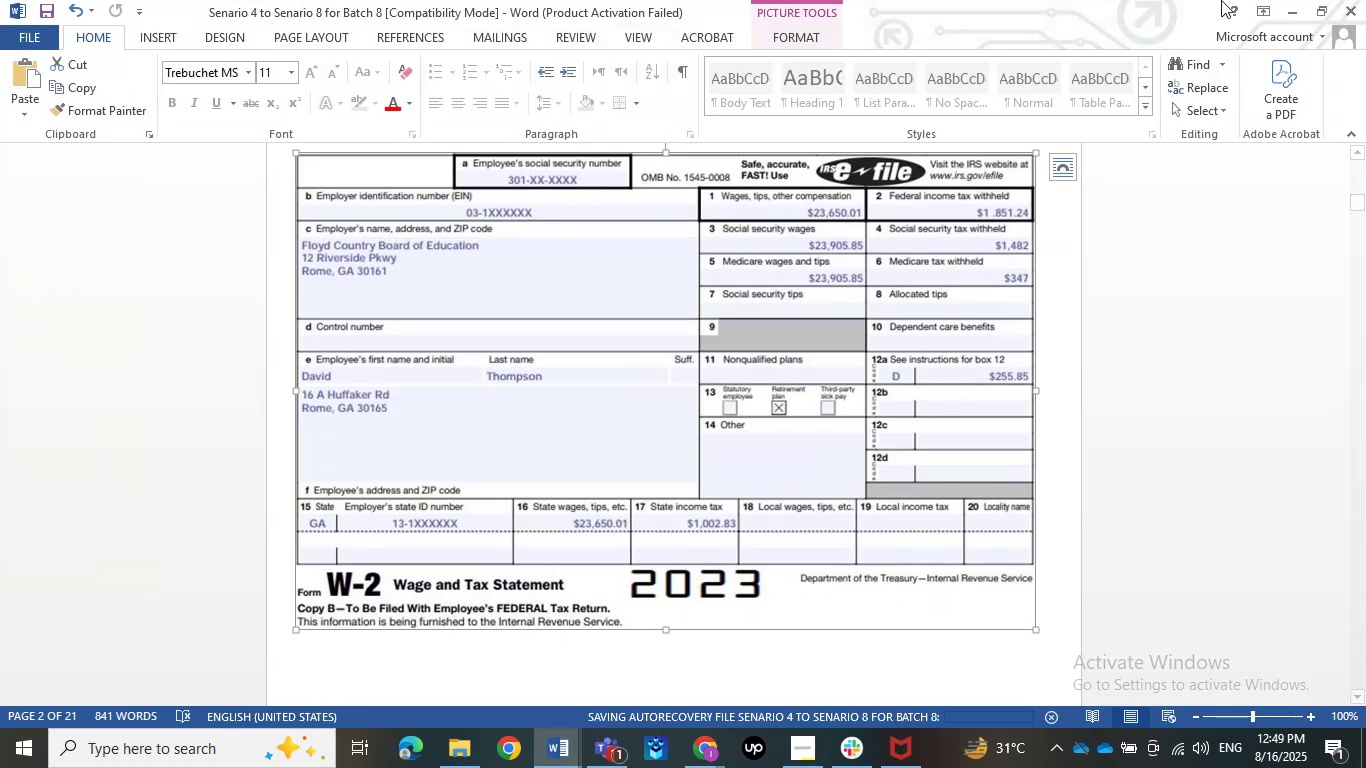 
left_click([1299, 0])
 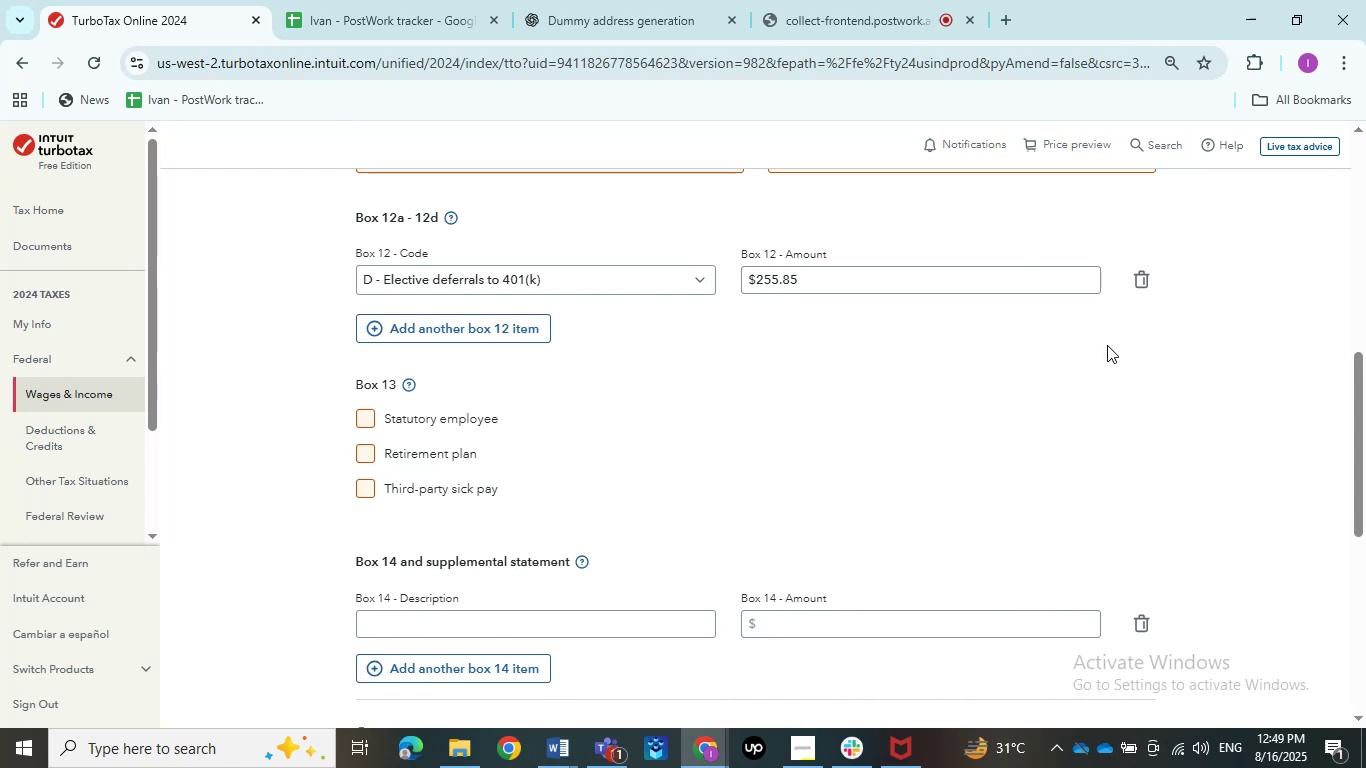 
scroll: coordinate [1107, 345], scroll_direction: down, amount: 3.0
 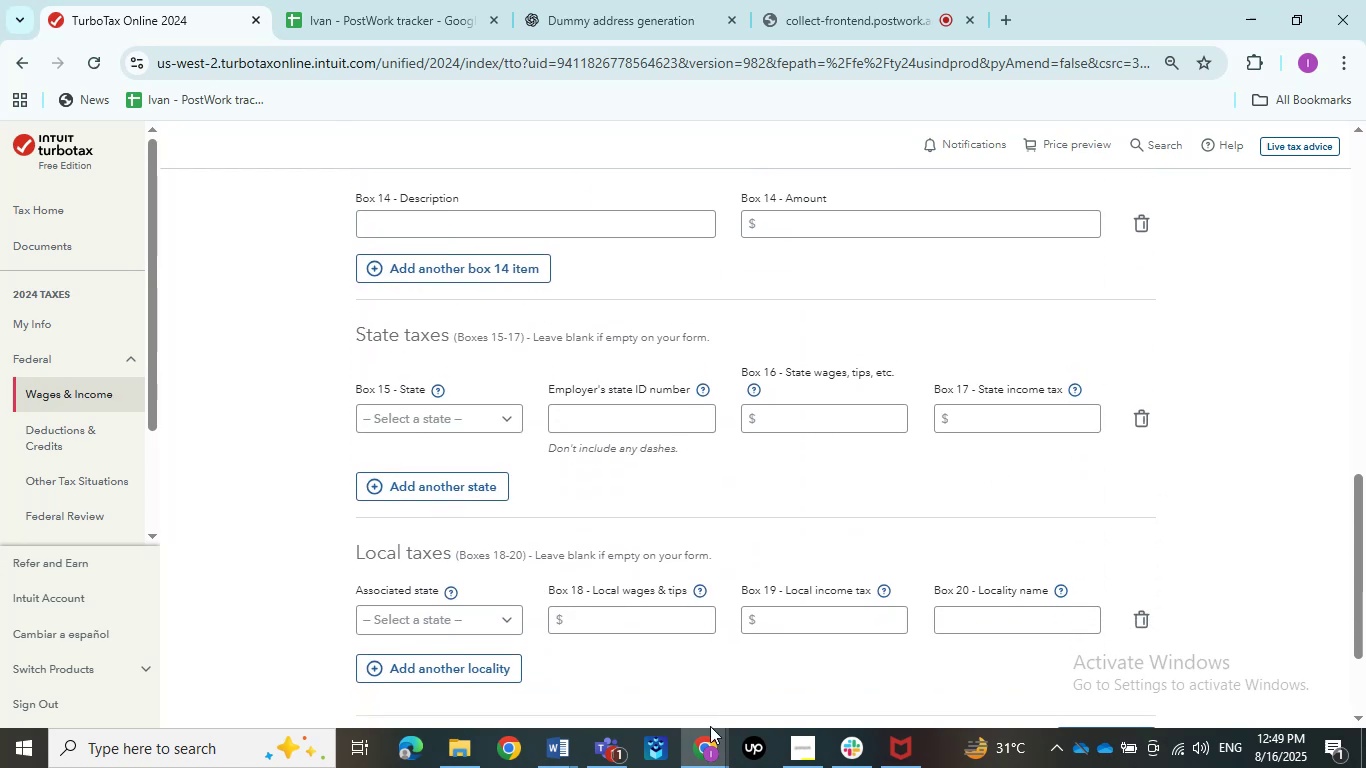 
left_click([562, 761])
 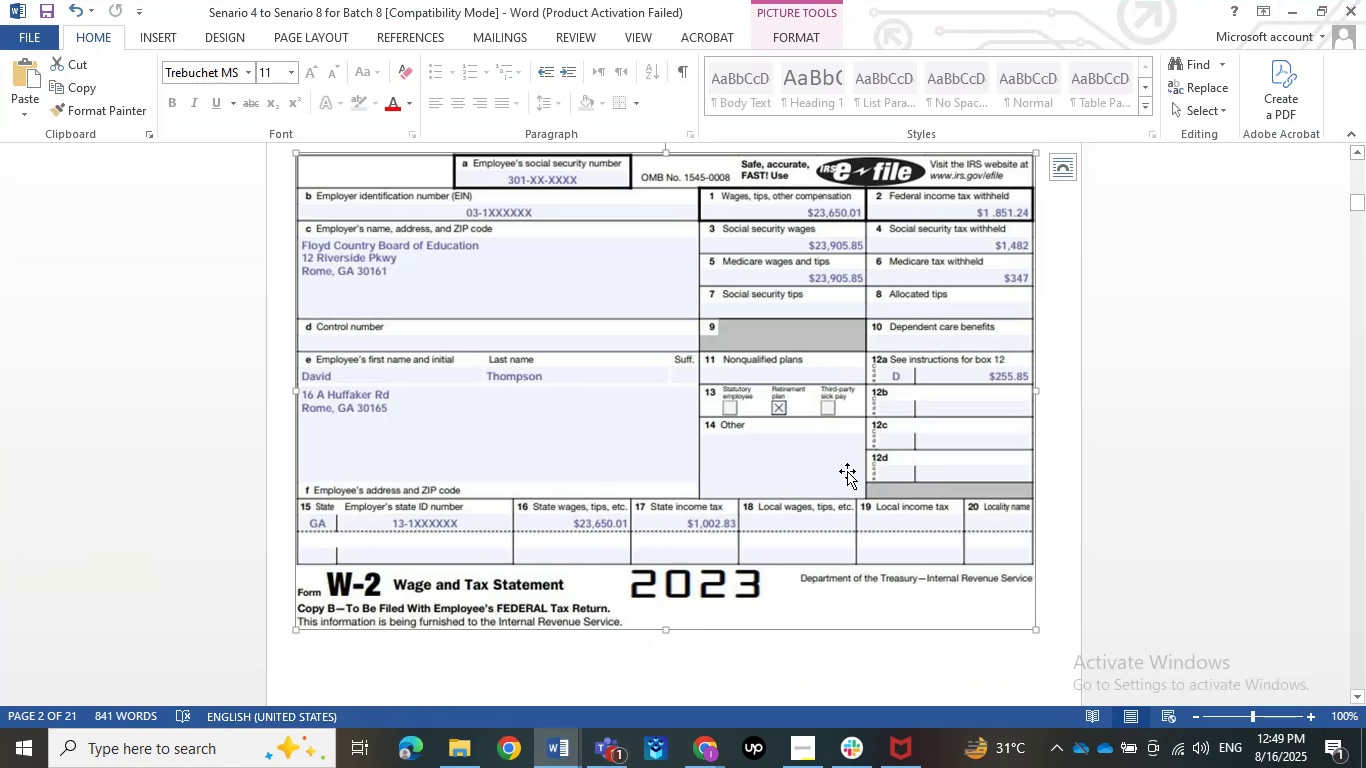 
left_click([1299, 0])
 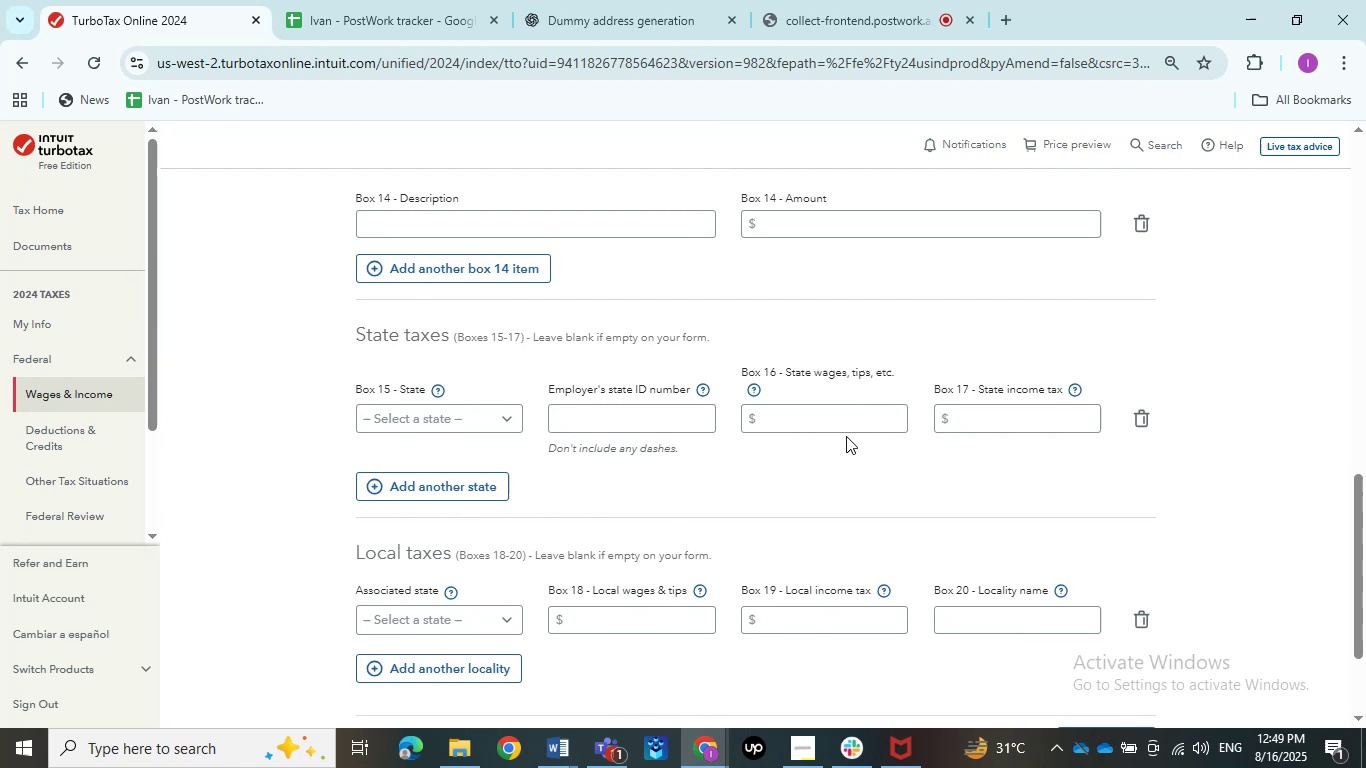 
left_click([835, 412])
 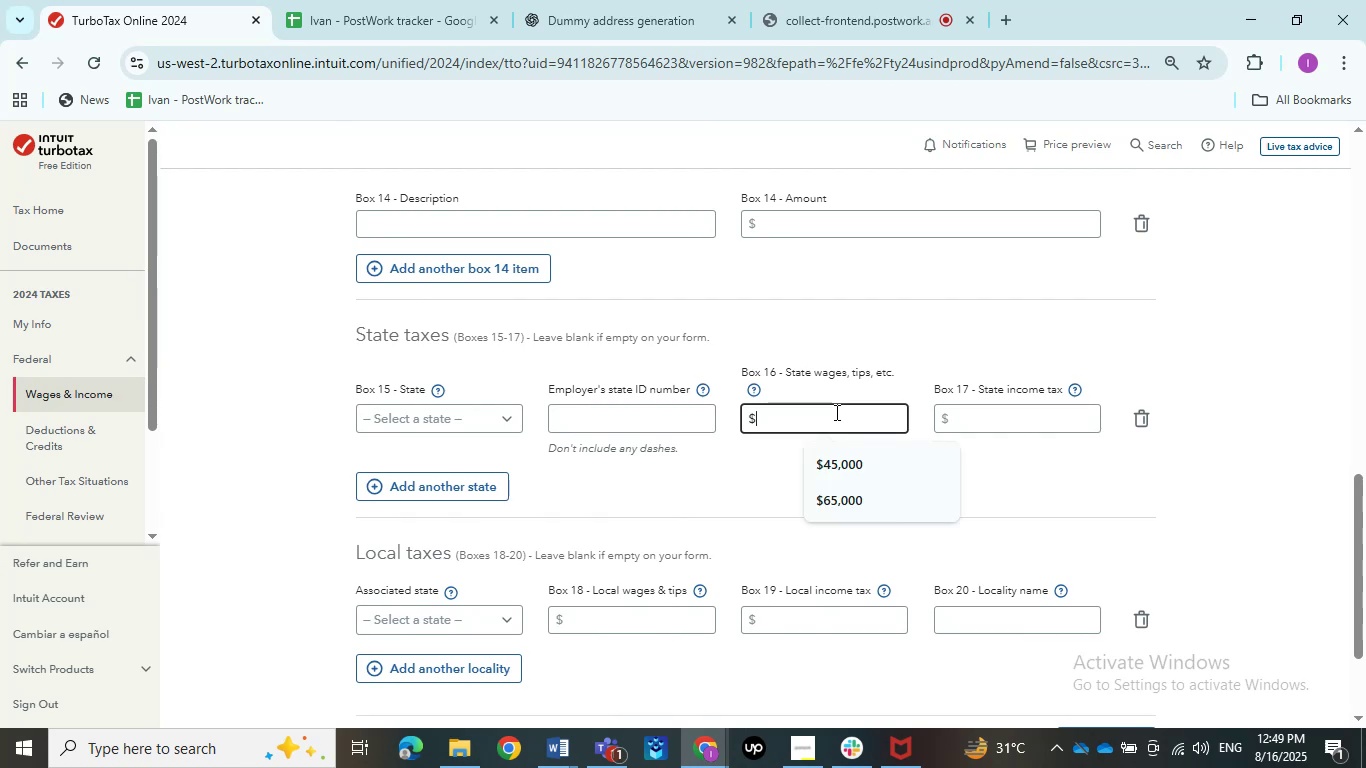 
key(Numpad2)
 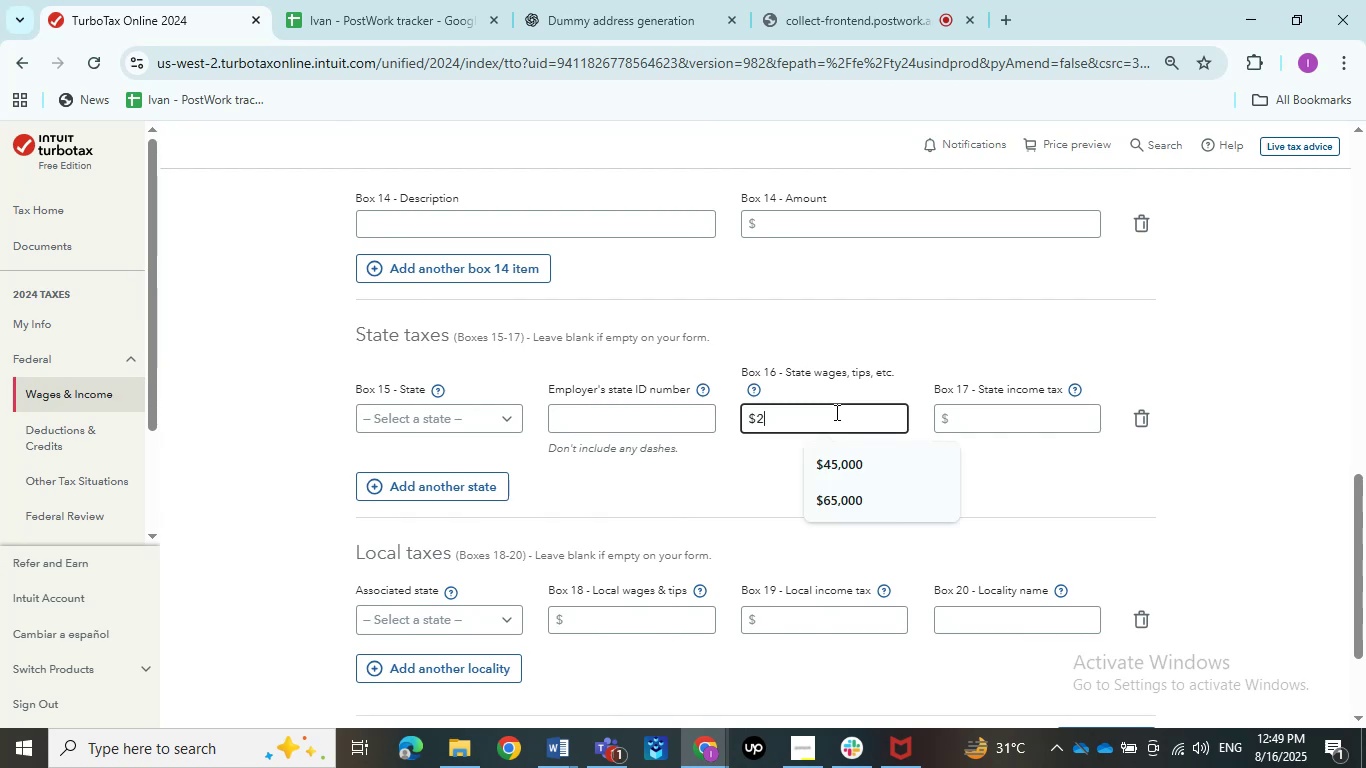 
key(Numpad3)
 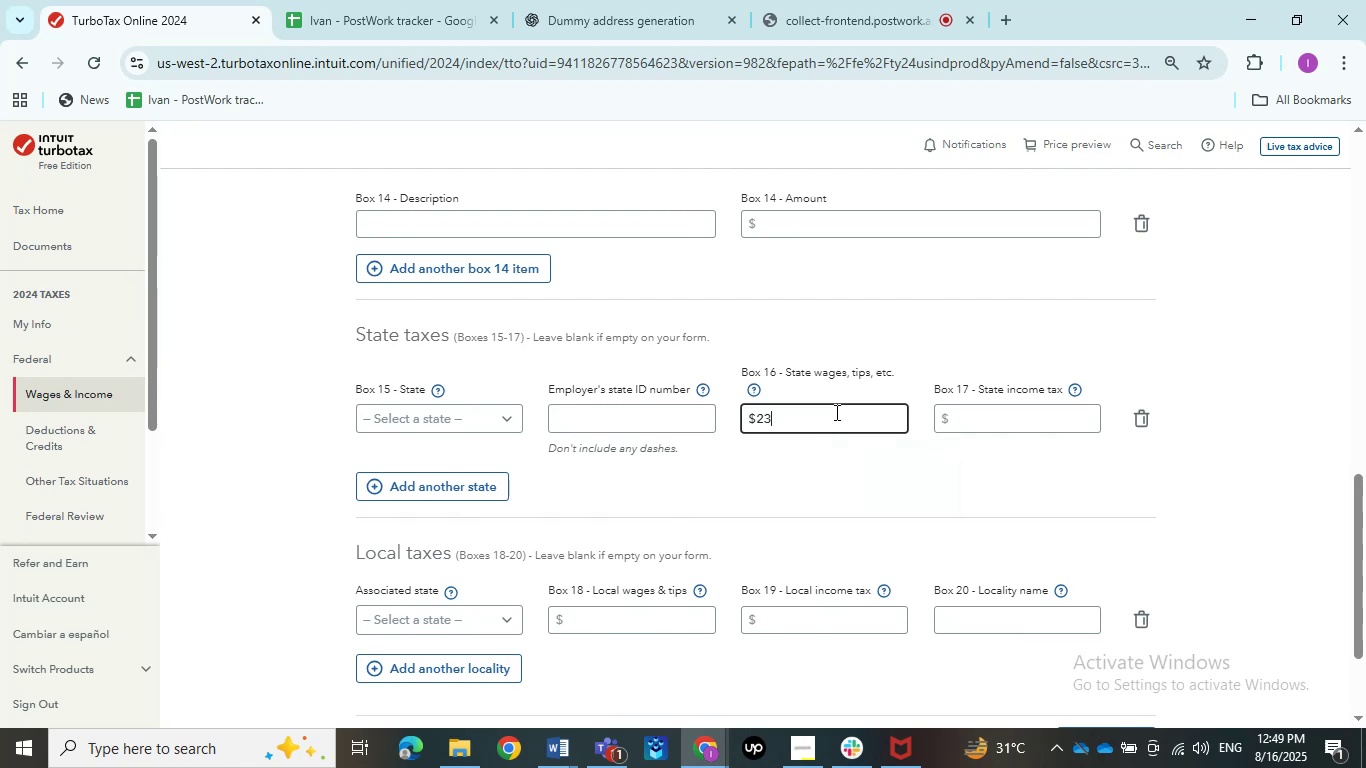 
key(Numpad6)
 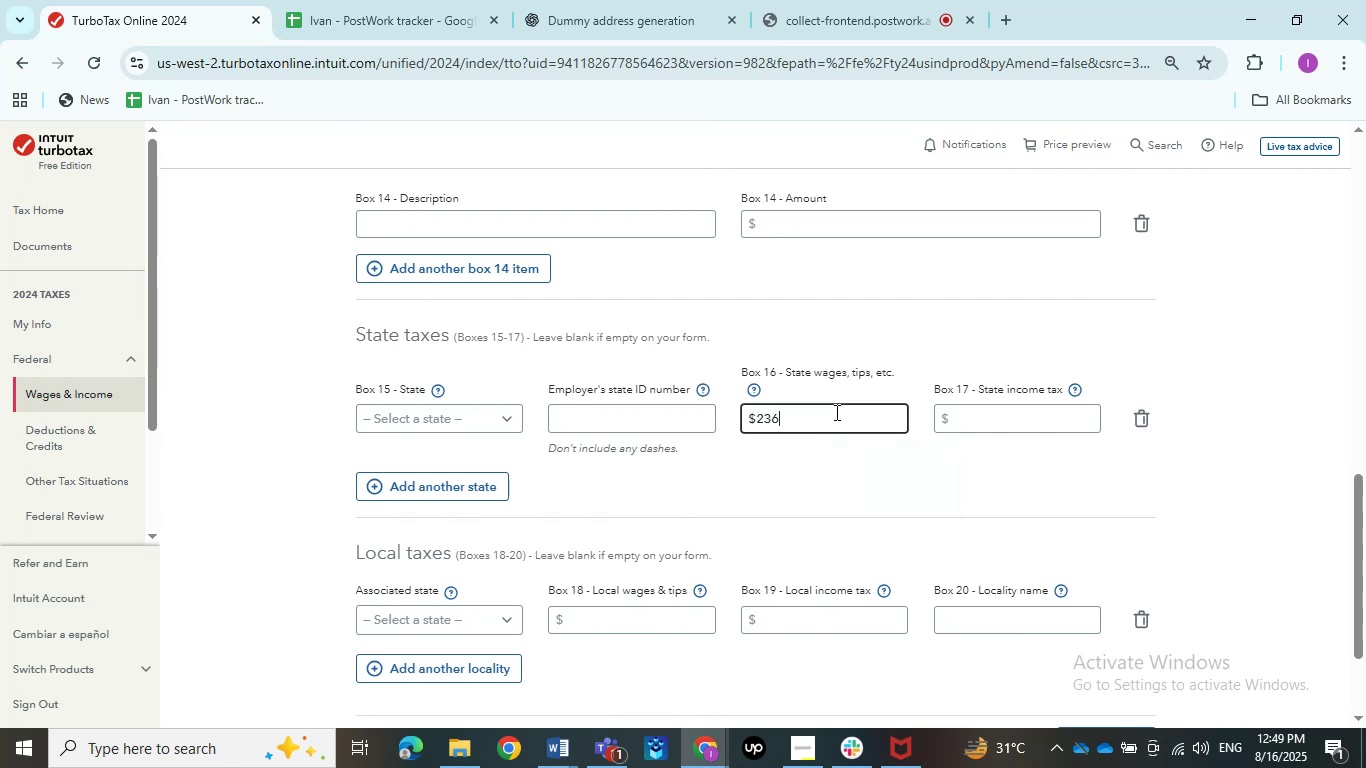 
key(Numpad0)
 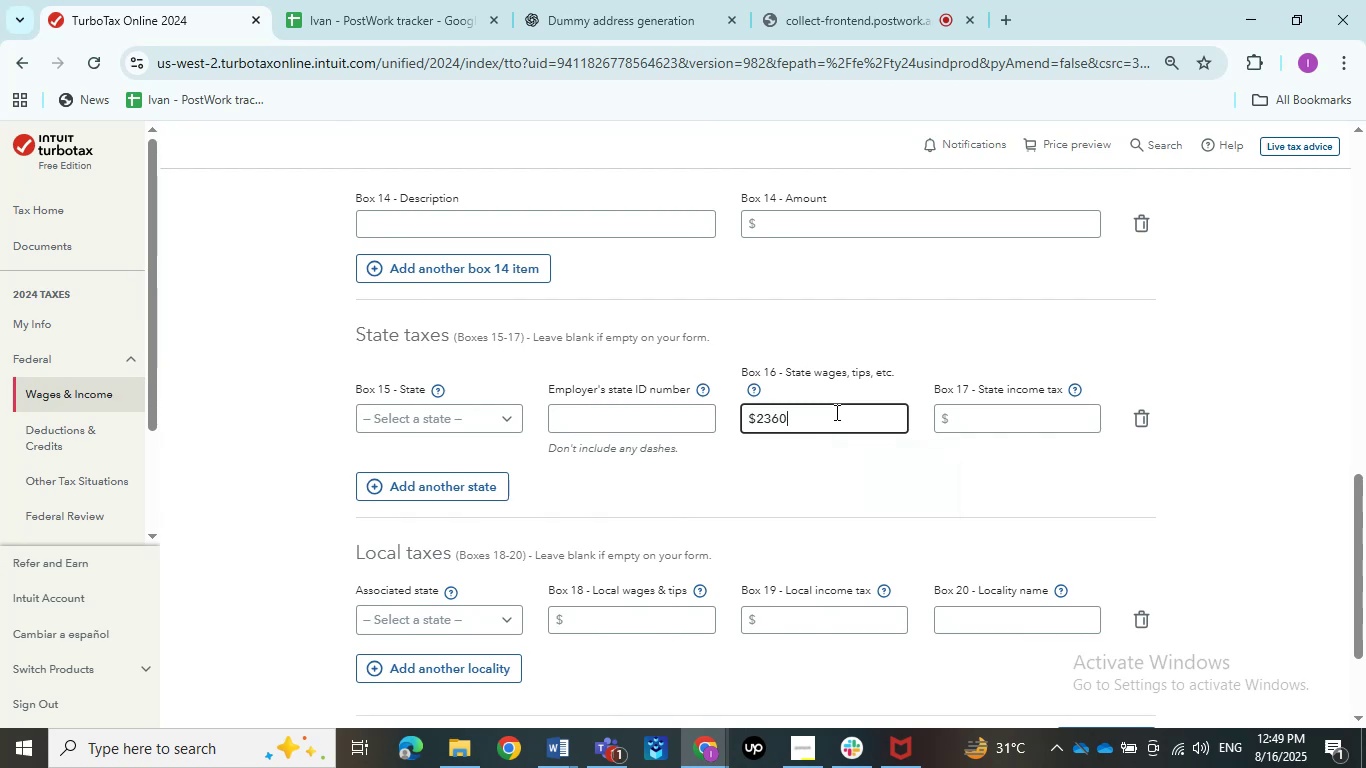 
key(Numpad5)
 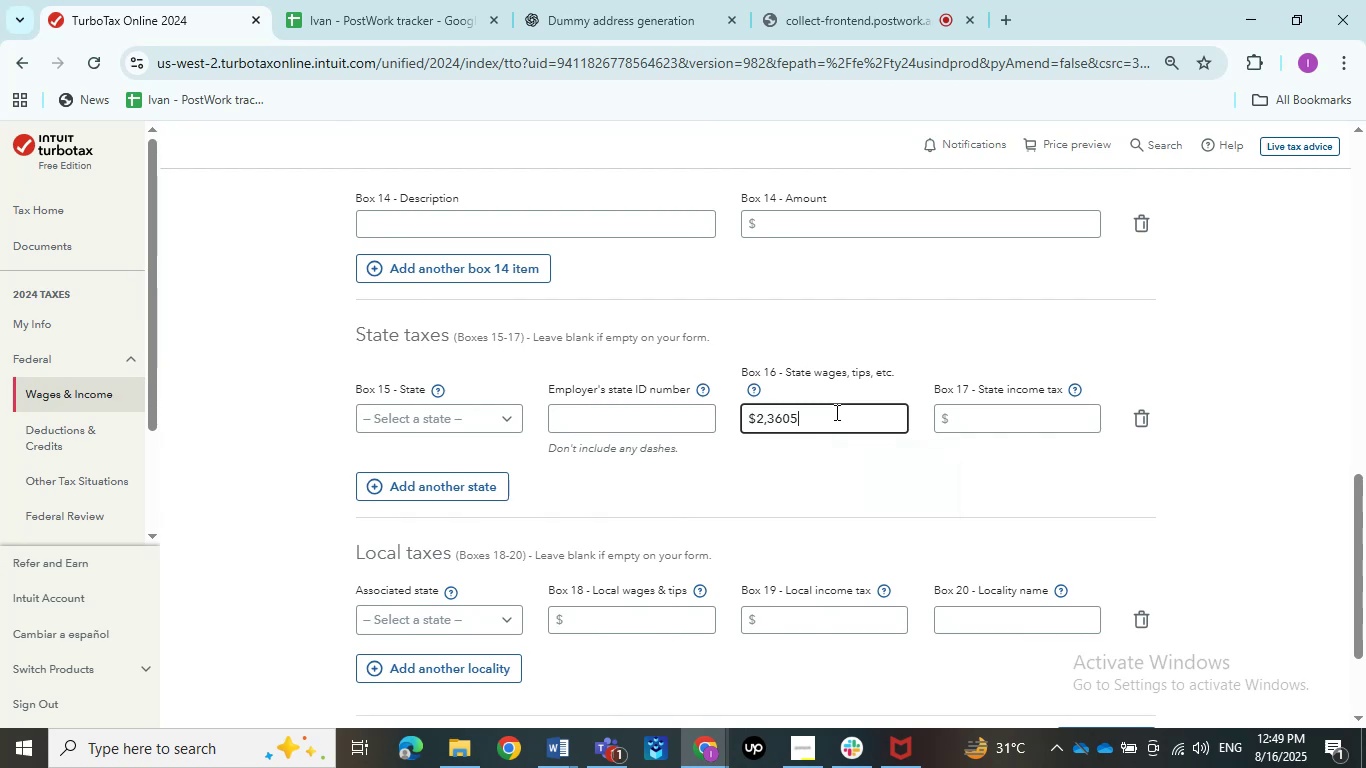 
key(NumpadDecimal)
 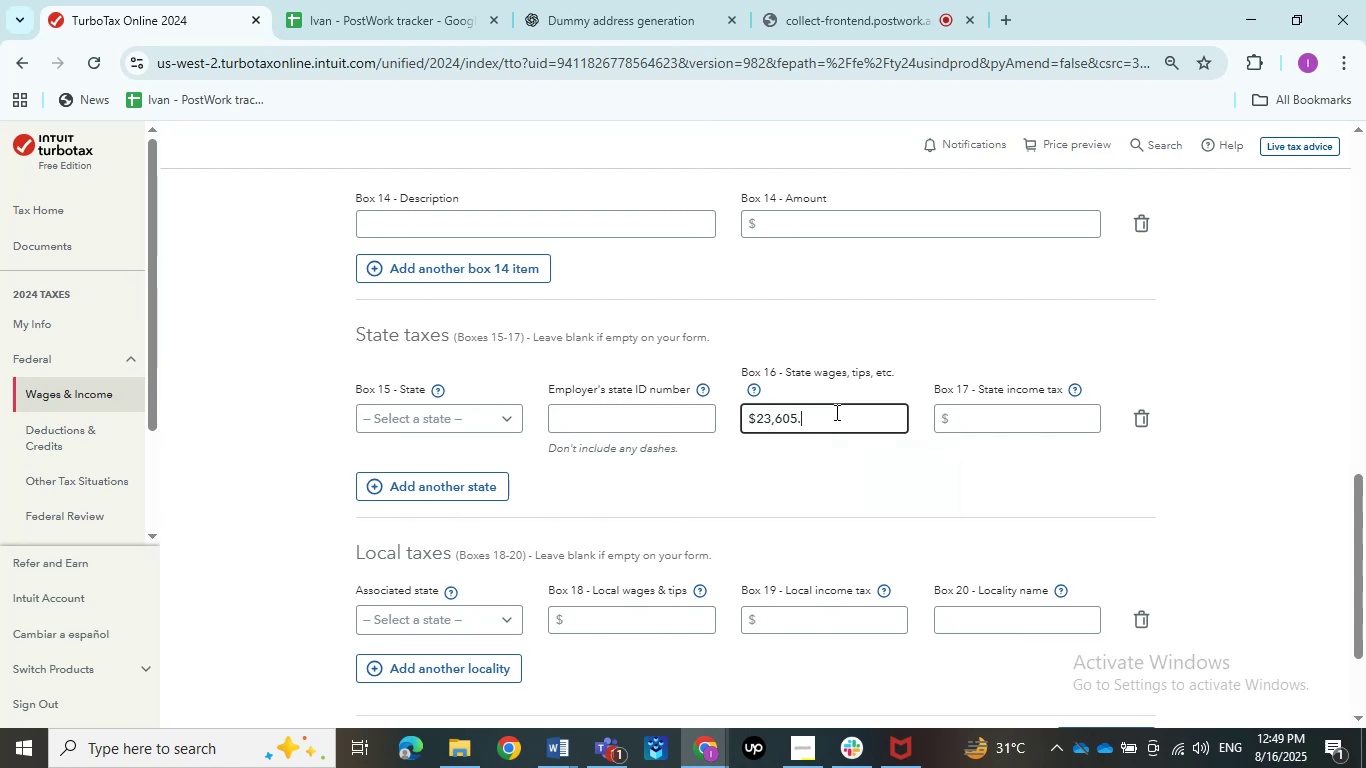 
key(Numpad0)
 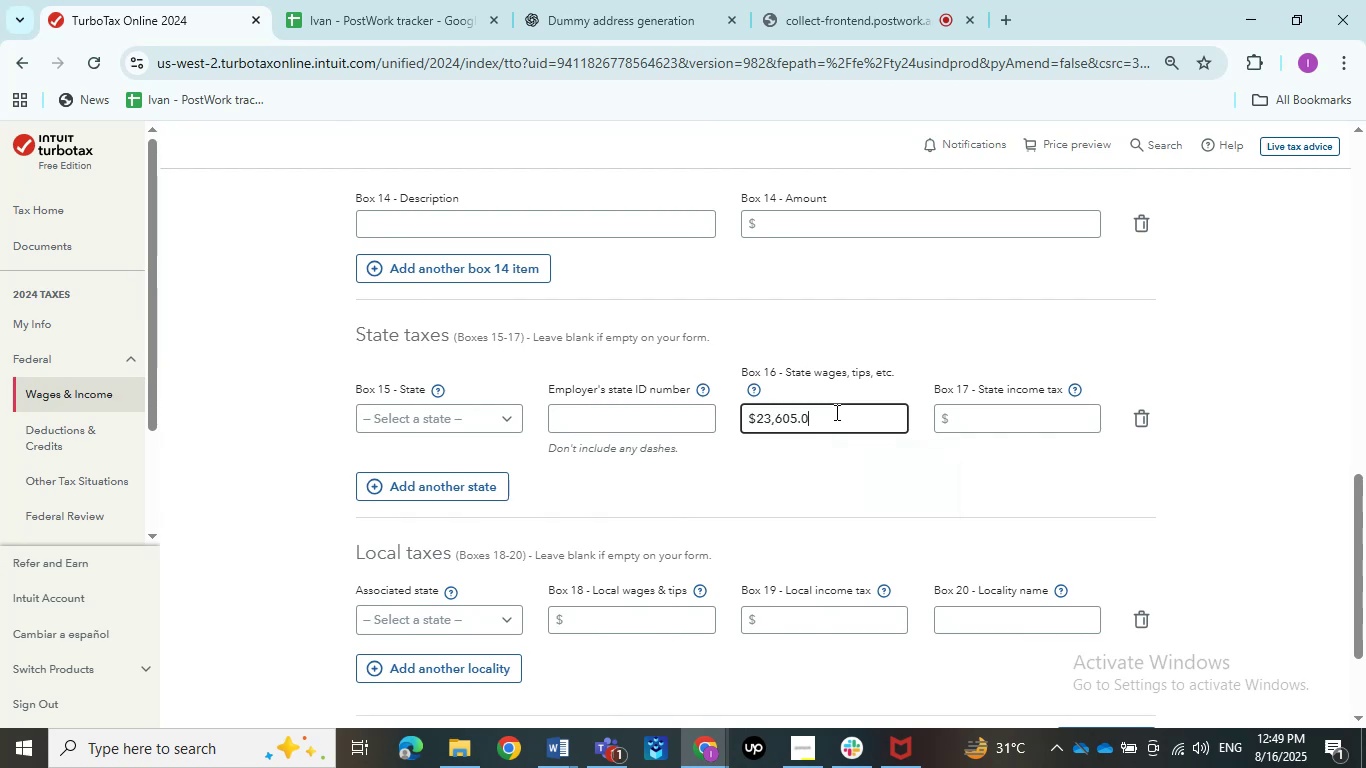 
key(Numpad1)
 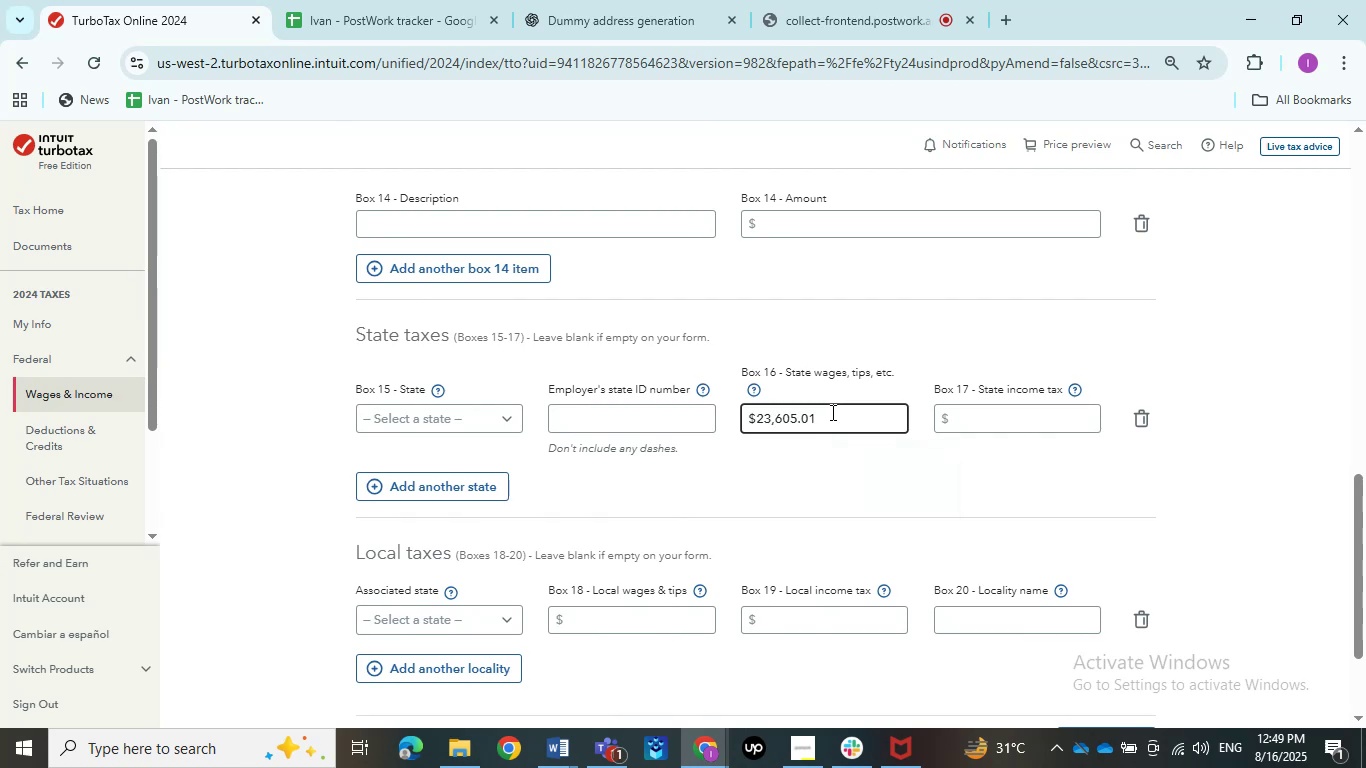 
left_click([822, 455])
 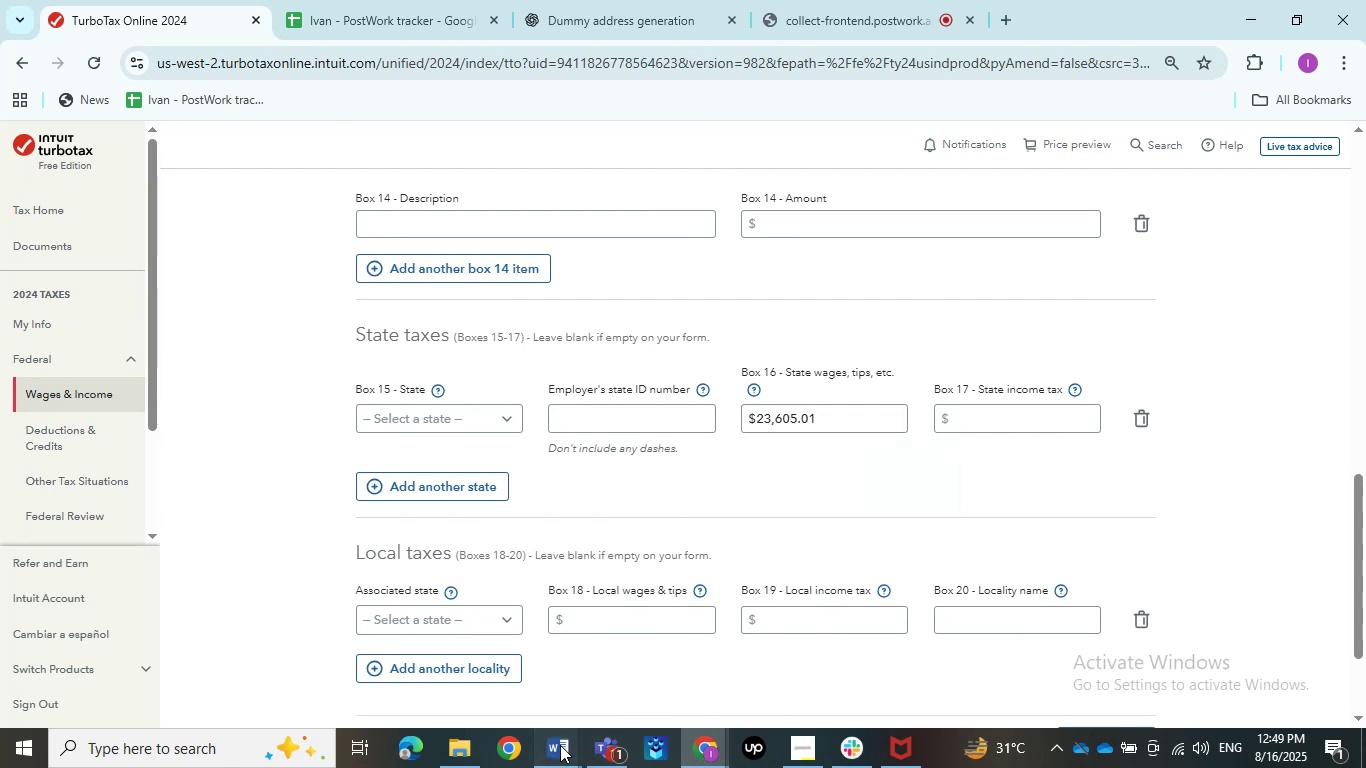 
double_click([480, 628])
 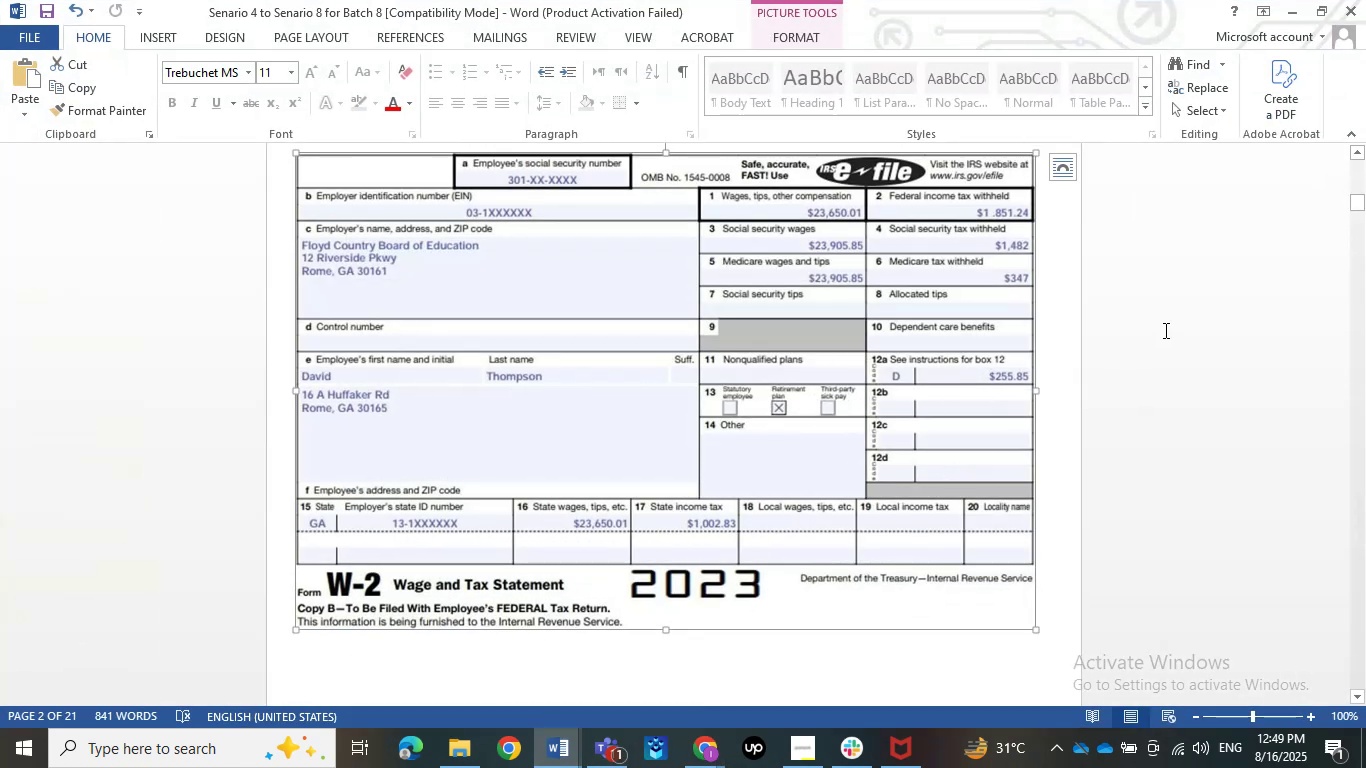 
left_click([1286, 0])
 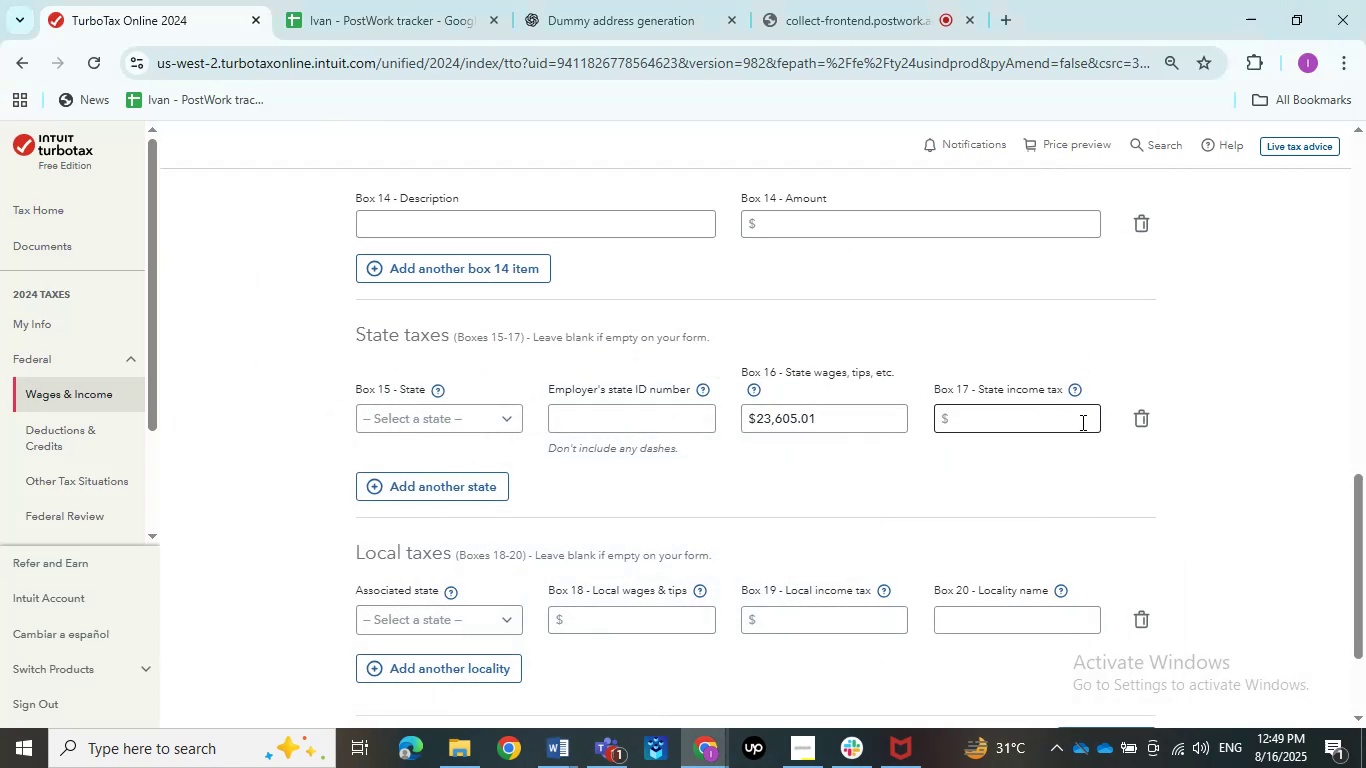 
left_click([1067, 420])
 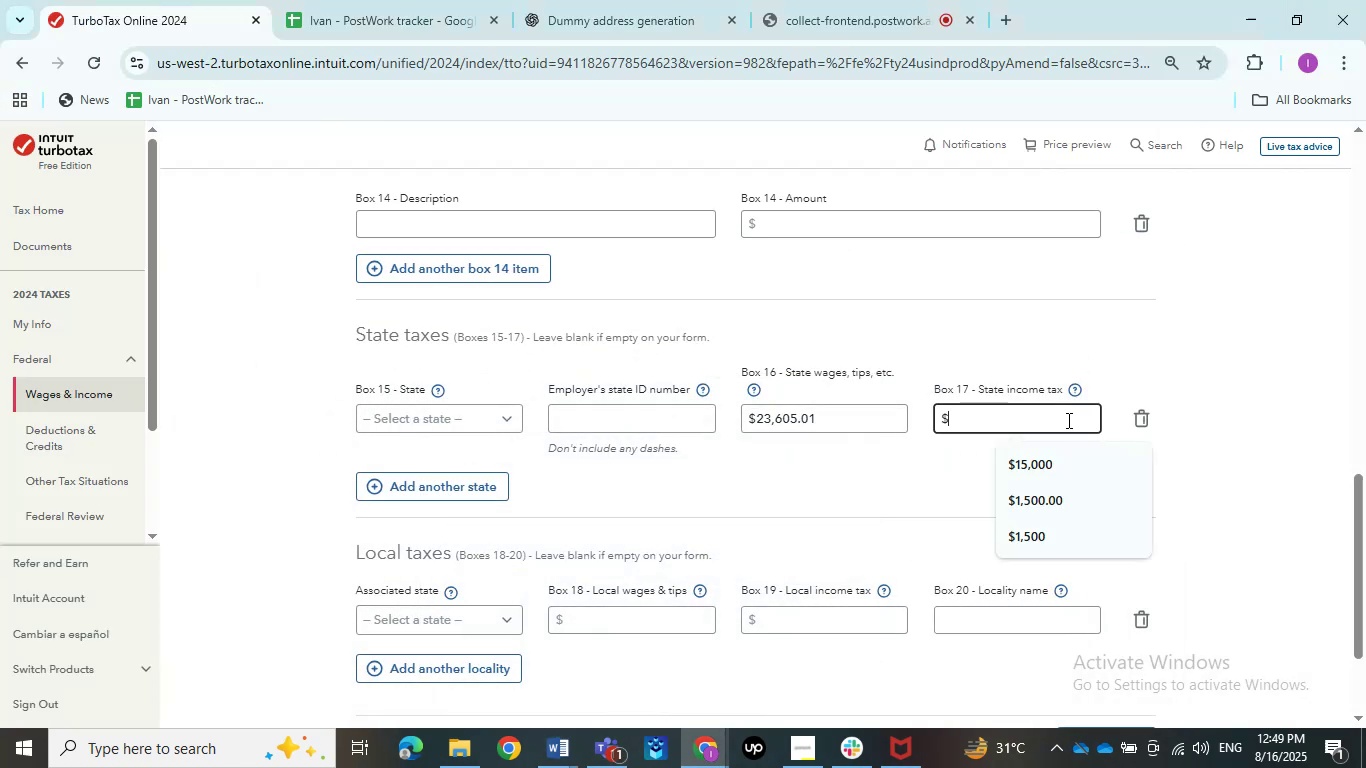 
key(Numpad1)
 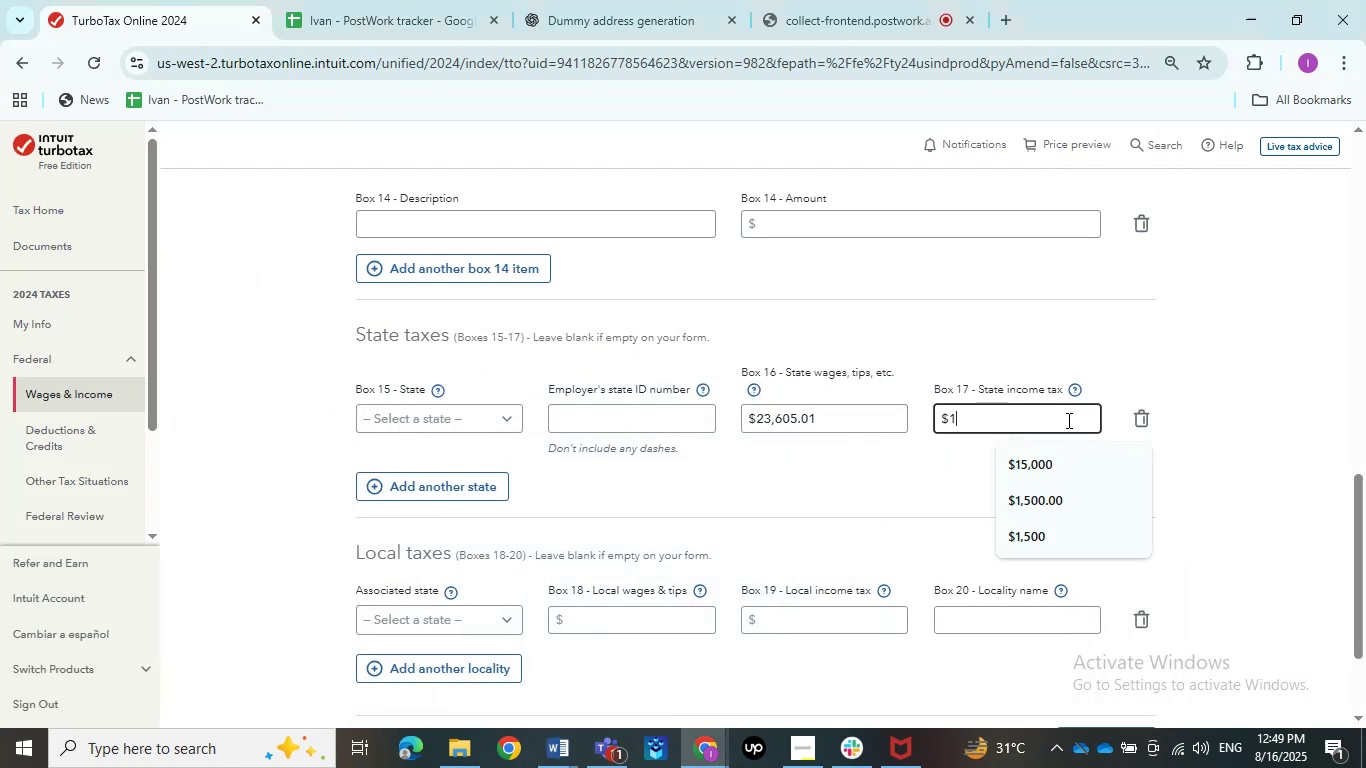 
key(Numpad0)
 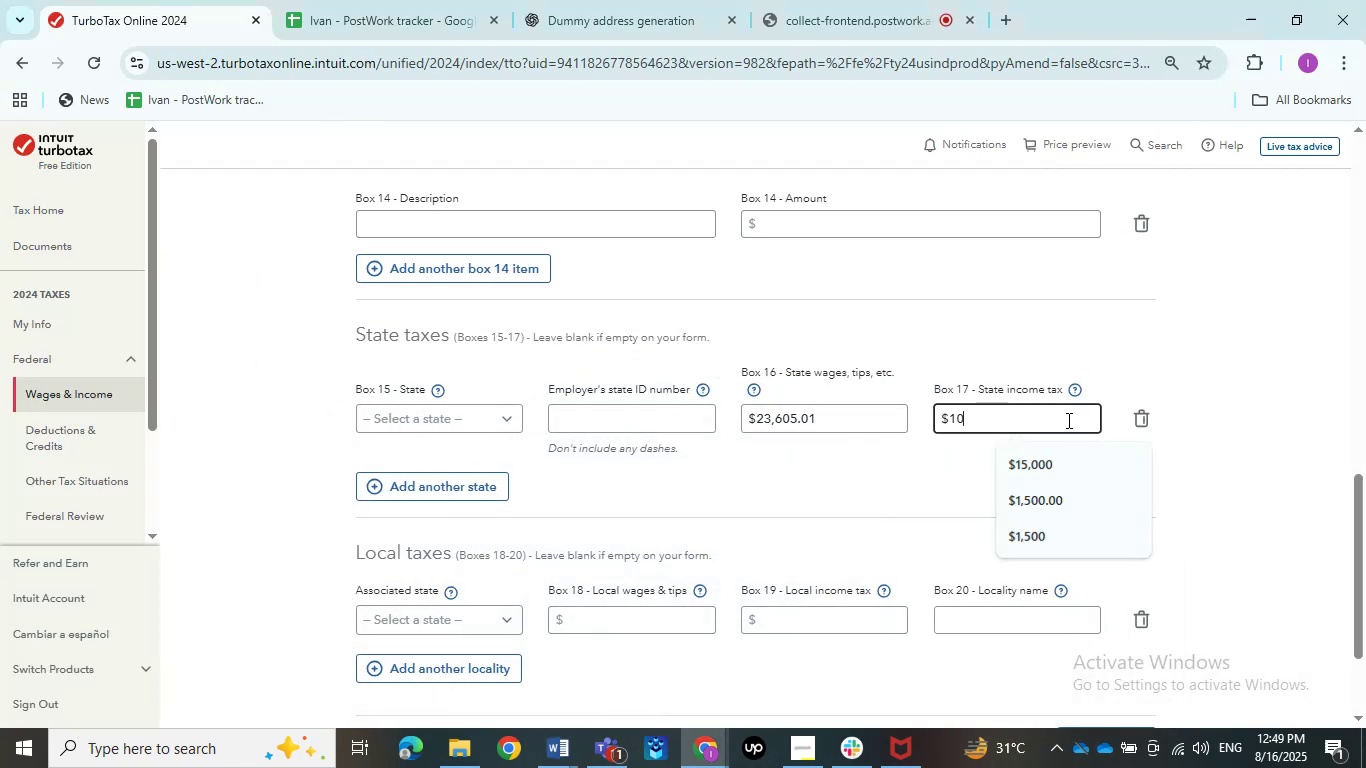 
key(Numpad0)
 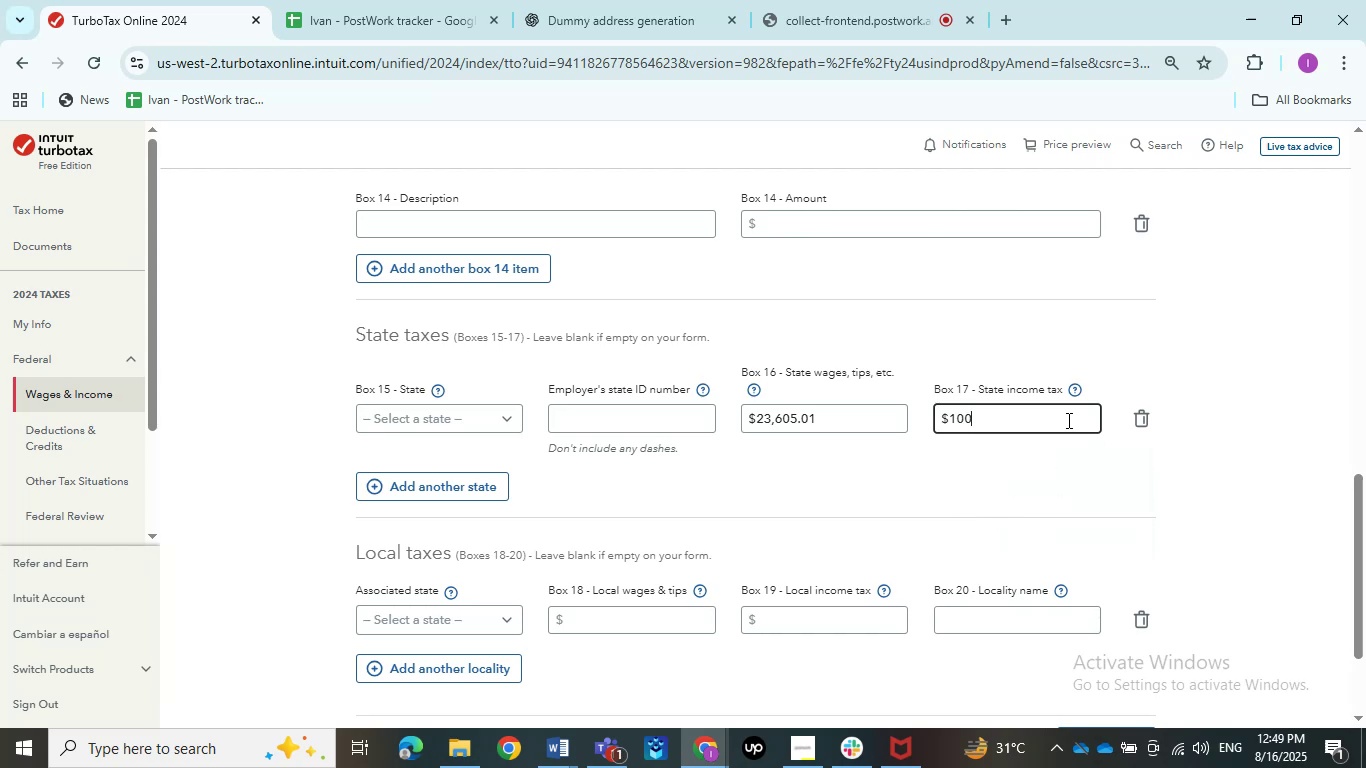 
key(Numpad2)
 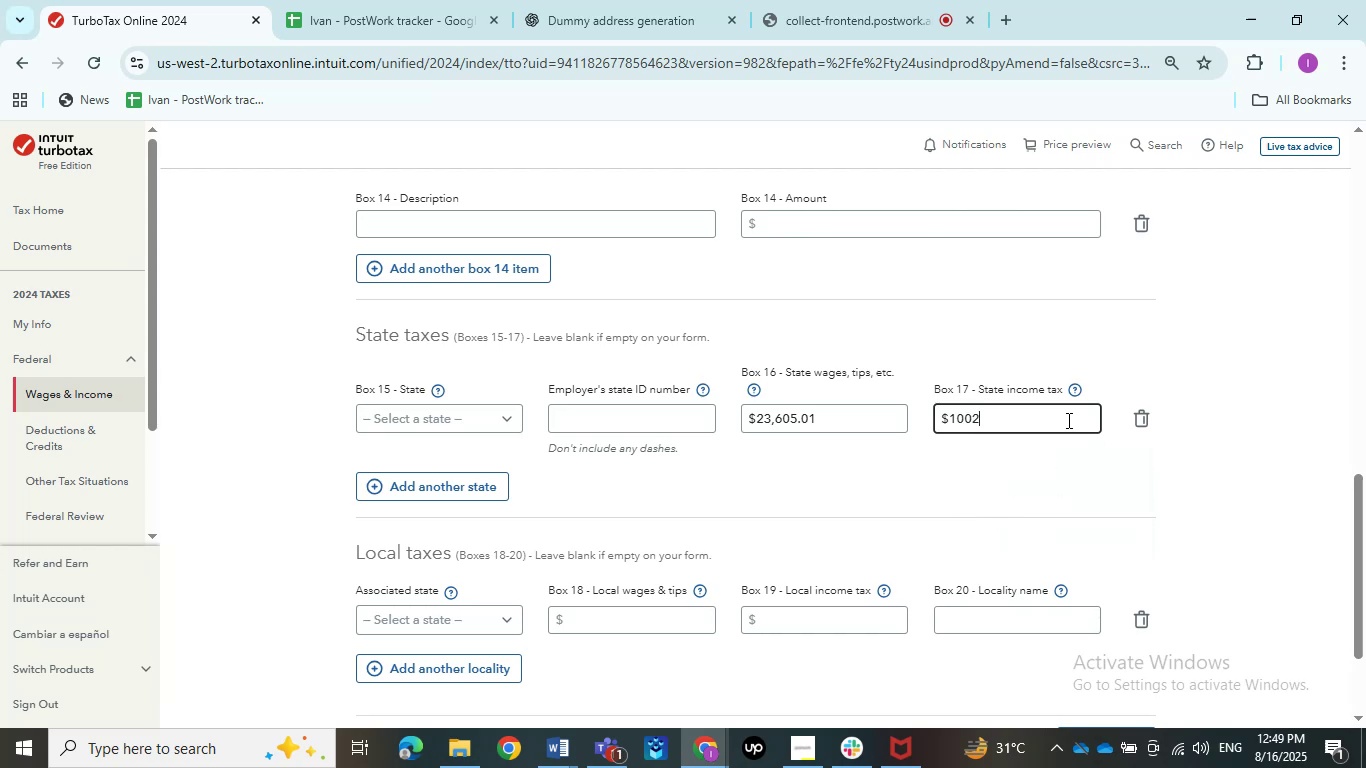 
key(NumpadDecimal)
 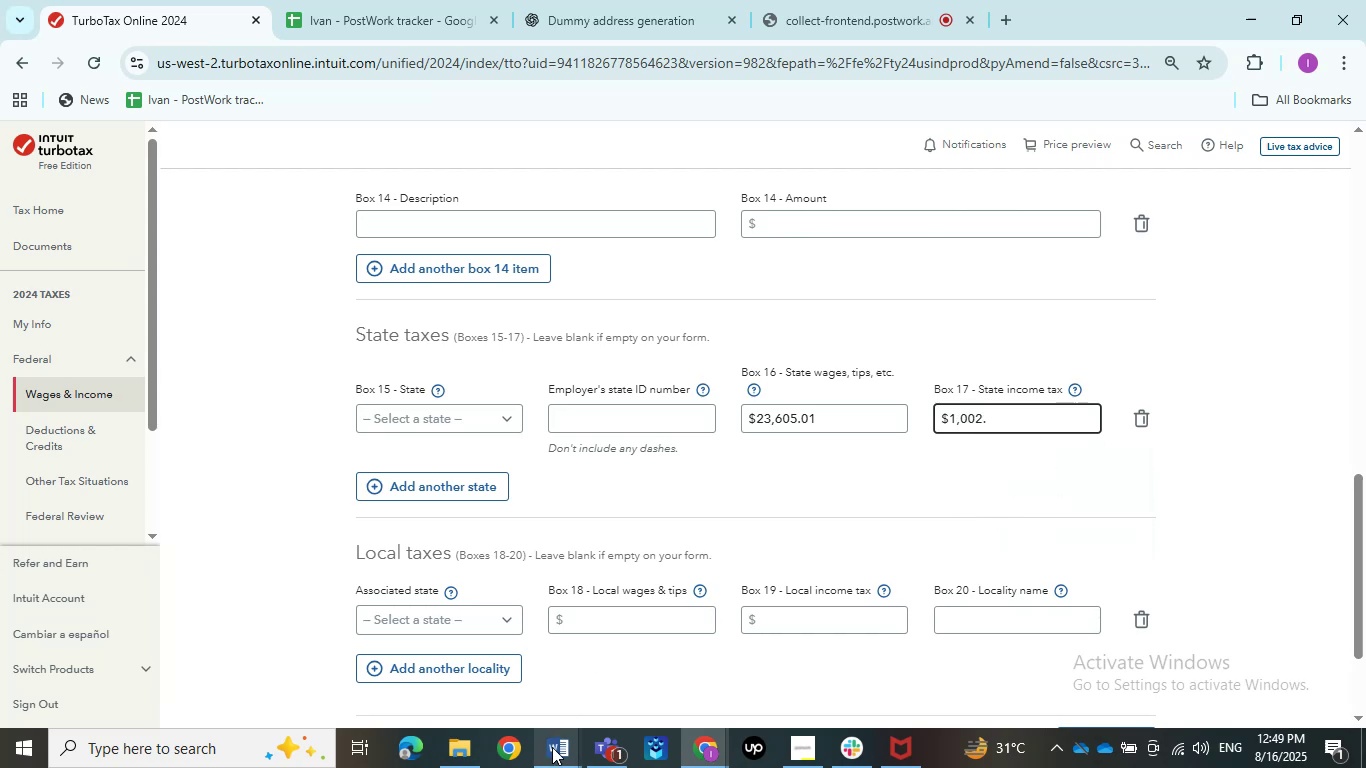 
double_click([481, 705])
 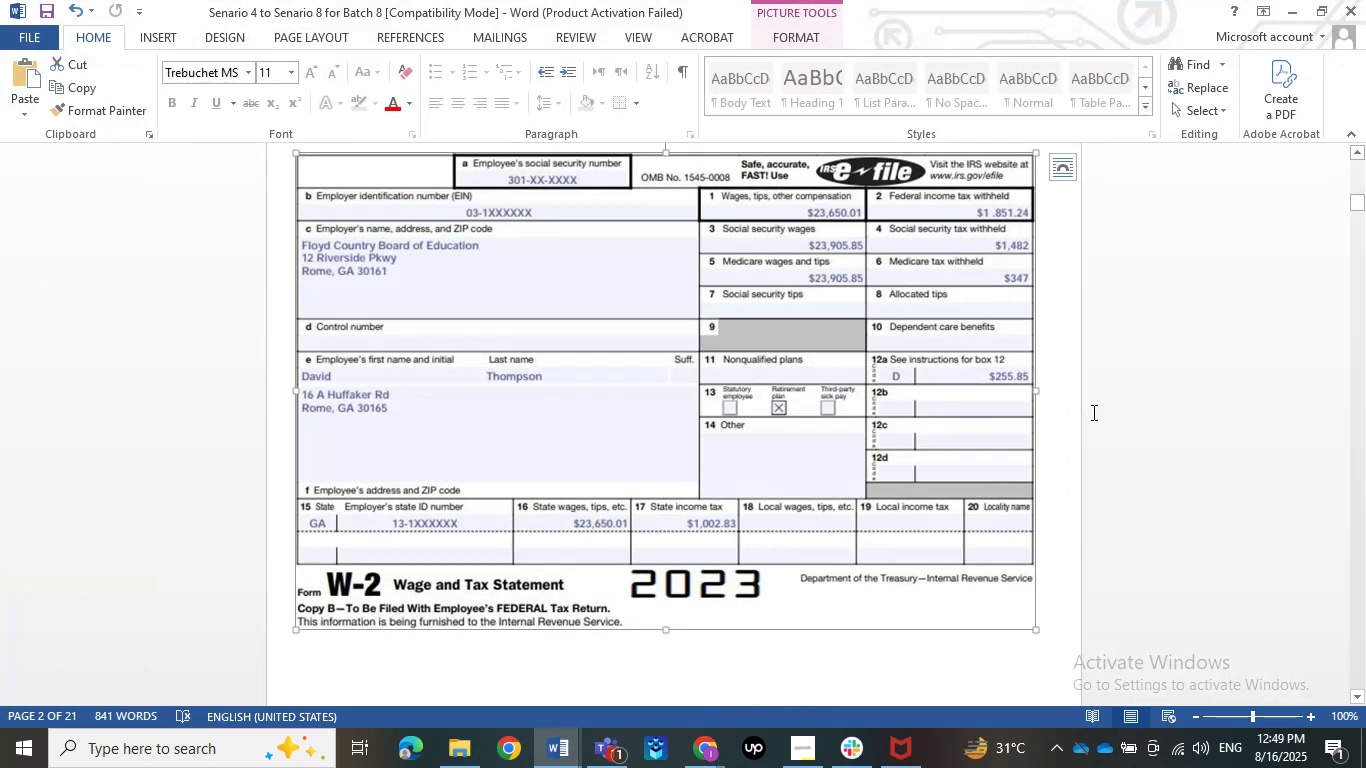 
left_click([1291, 0])
 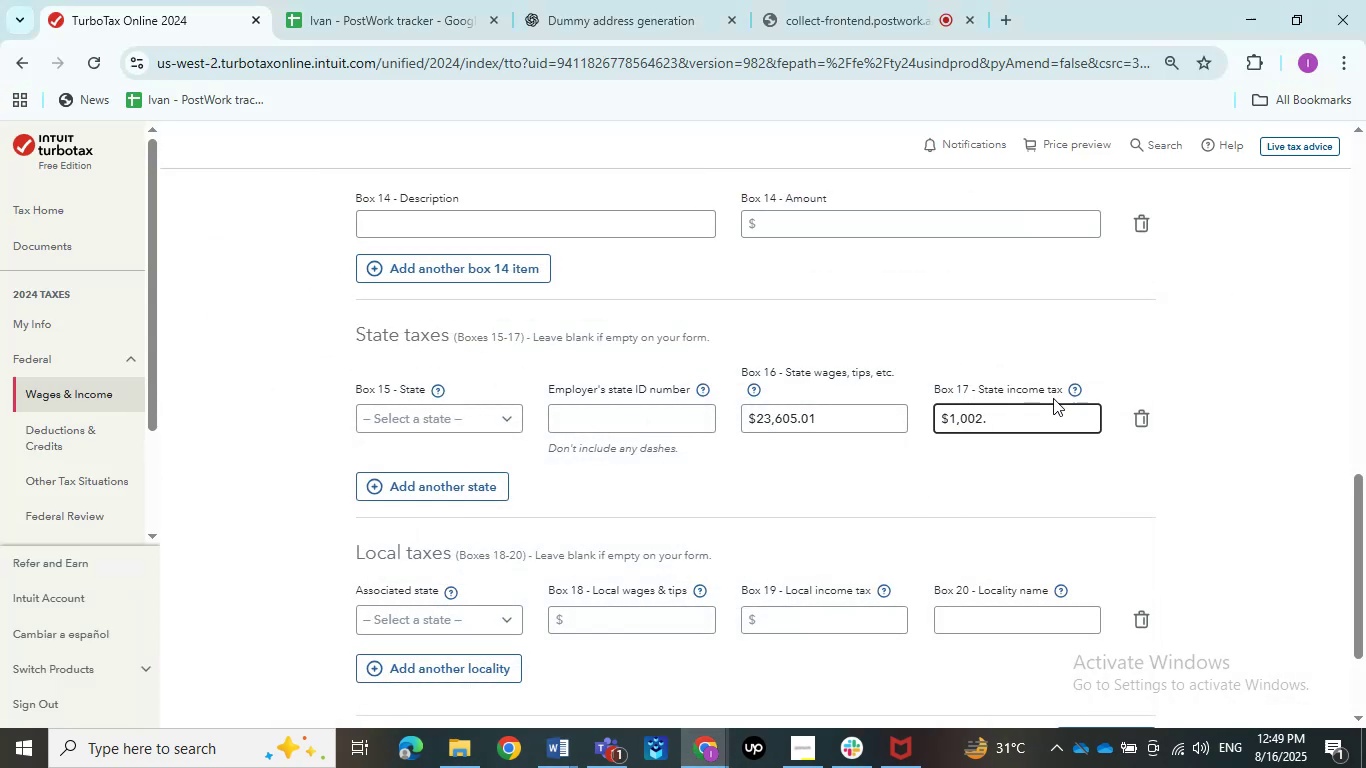 
key(Numpad8)
 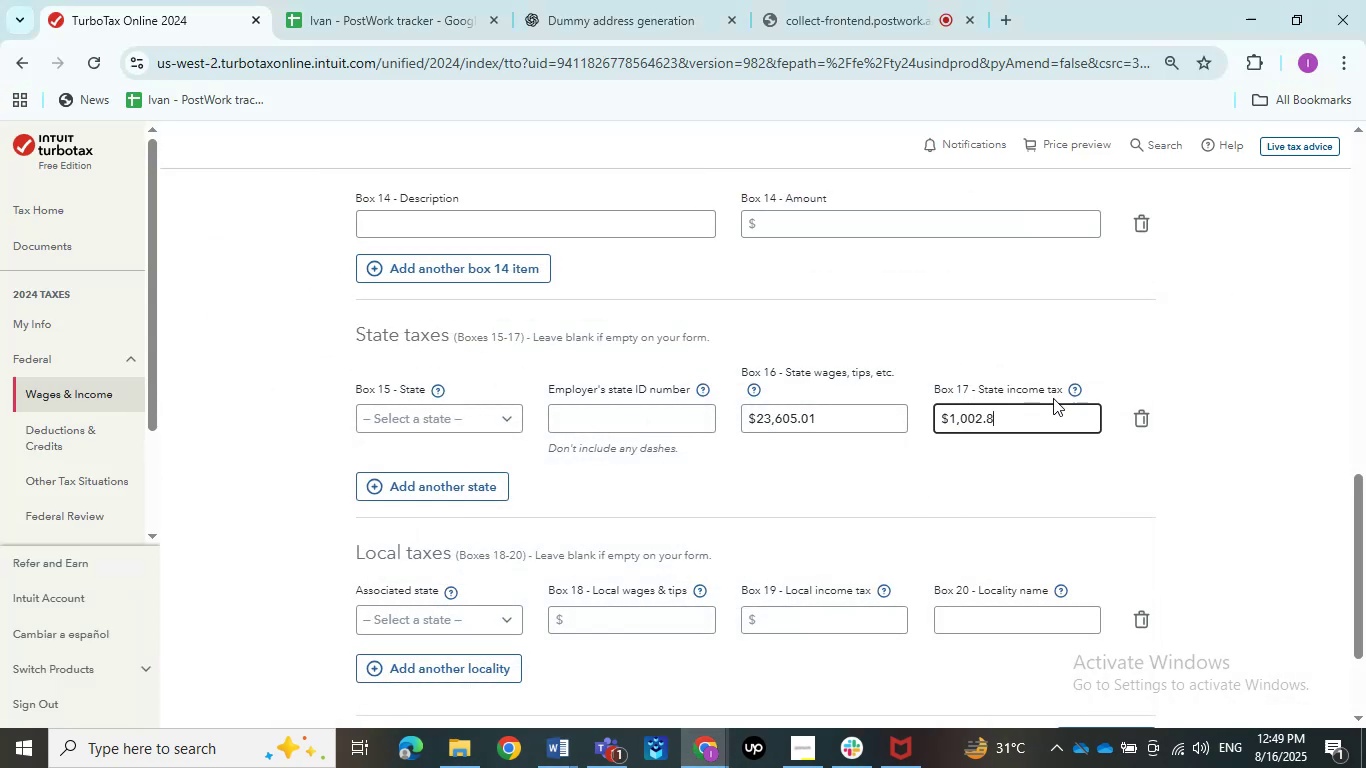 
key(Numpad3)
 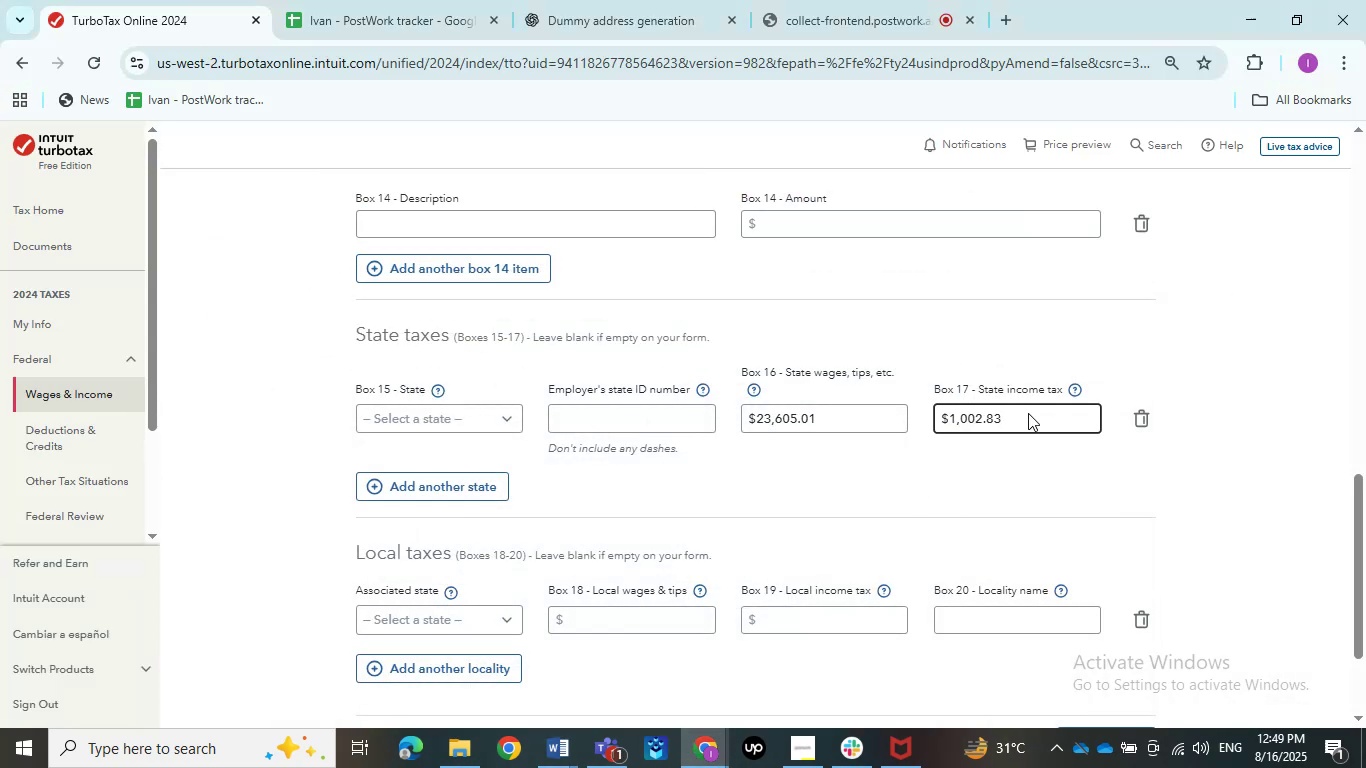 
left_click([970, 483])
 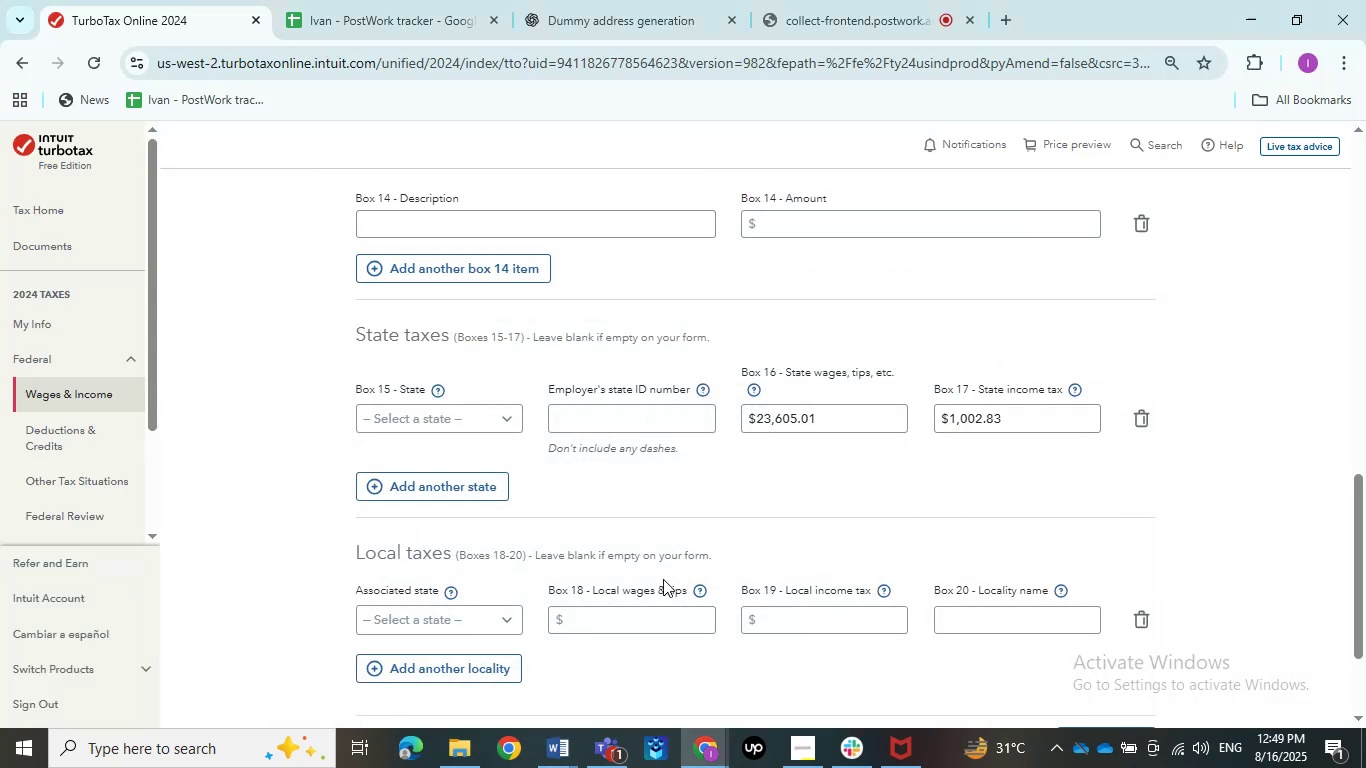 
mouse_move([597, 720])
 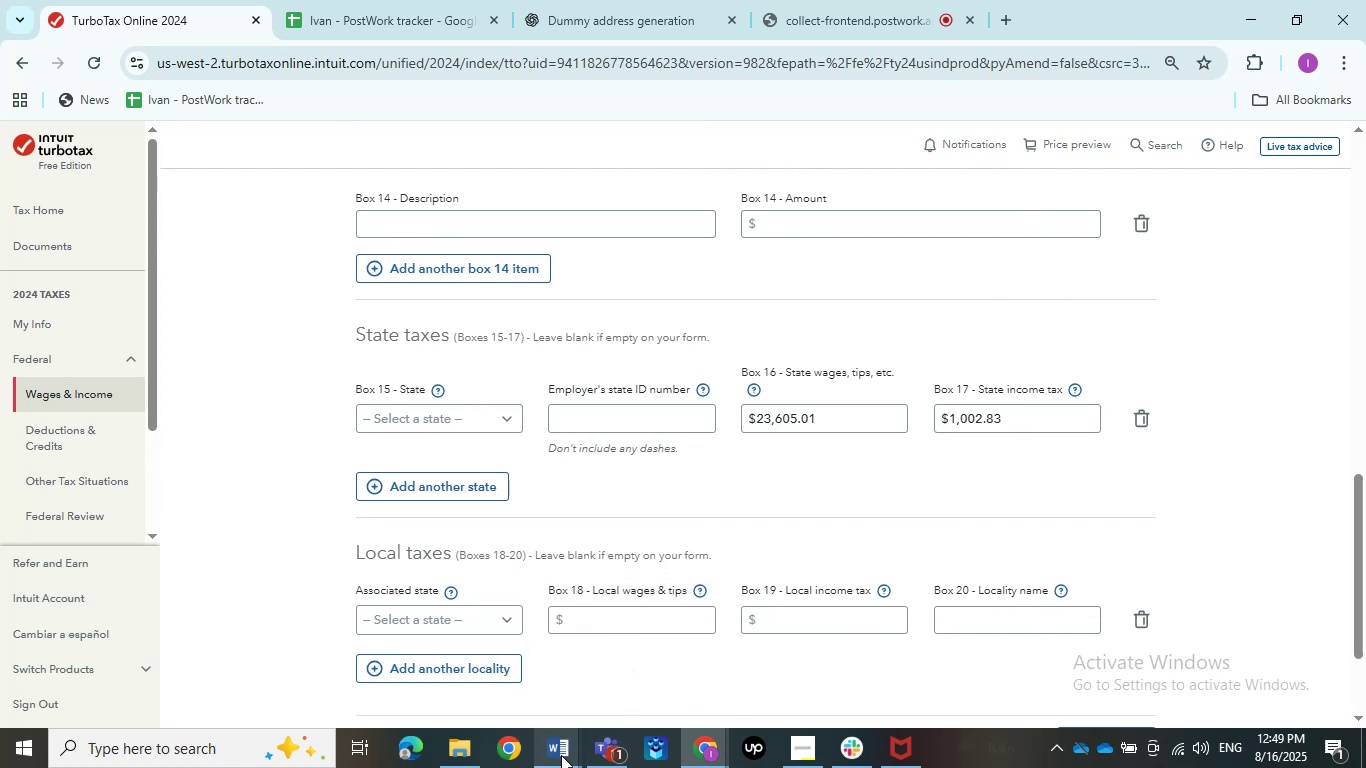 
double_click([495, 683])
 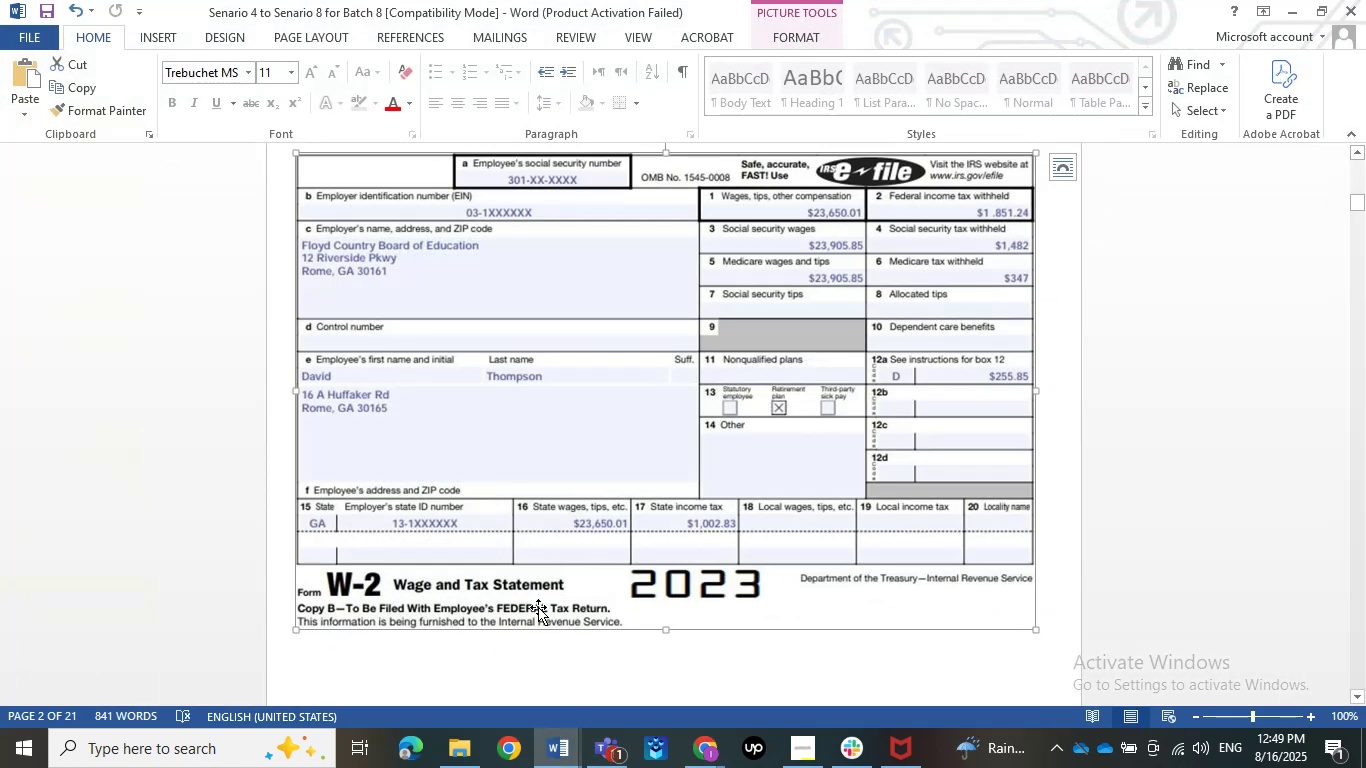 
left_click([567, 756])
 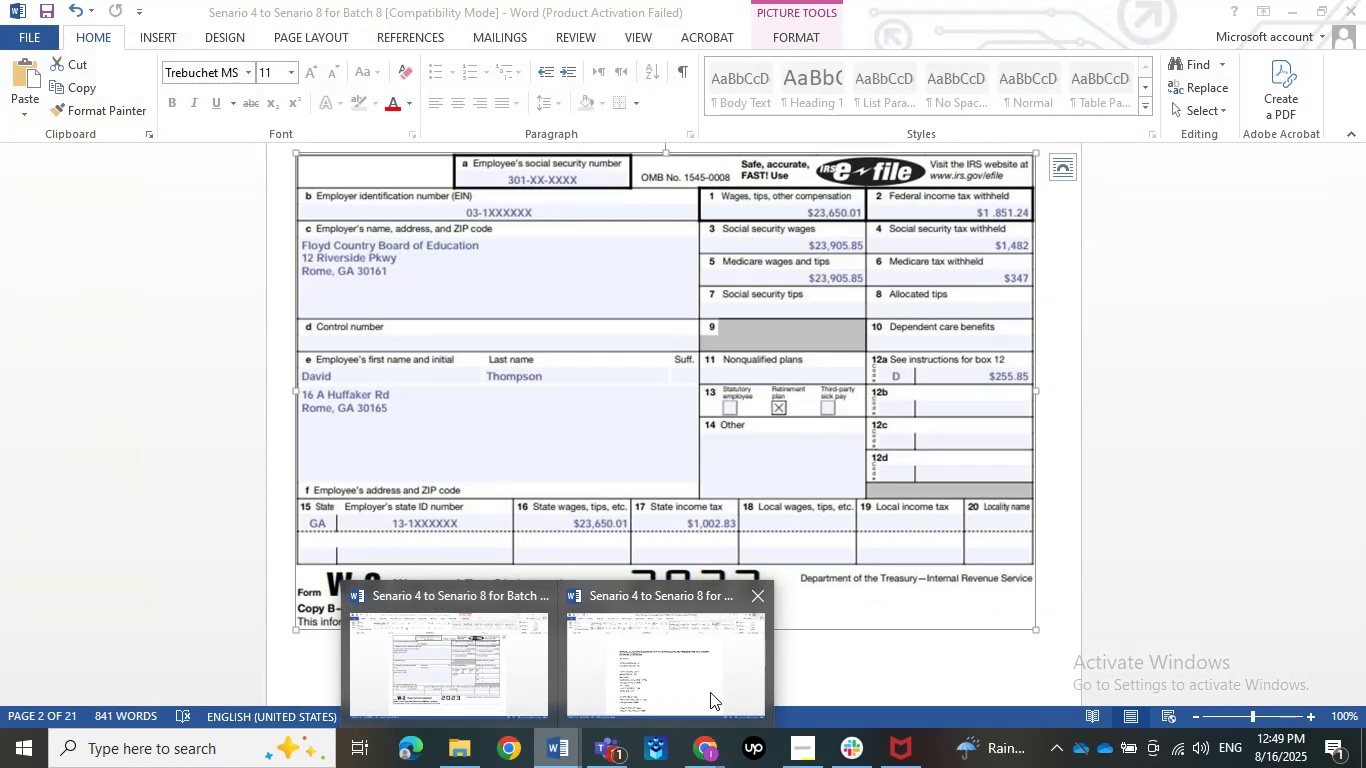 
left_click([942, 628])
 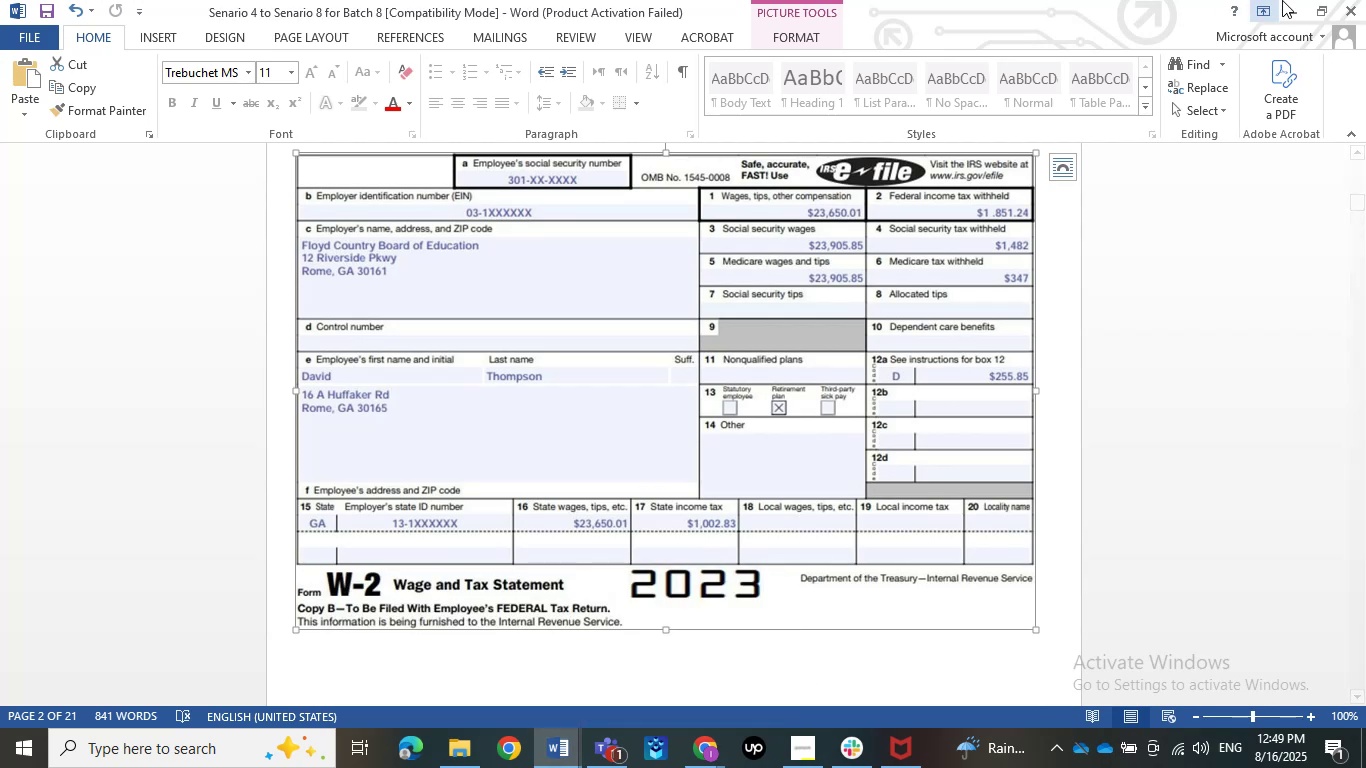 
left_click([1297, 0])
 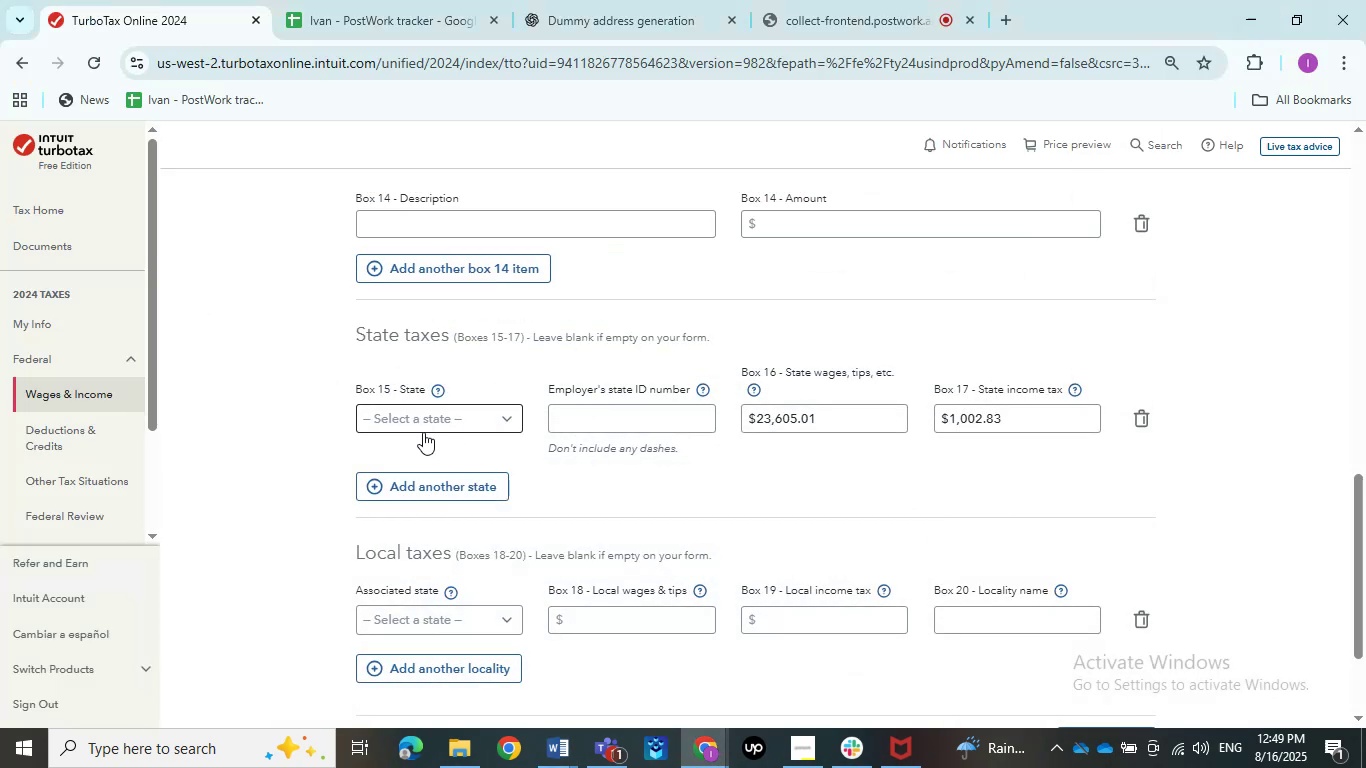 
left_click([422, 423])
 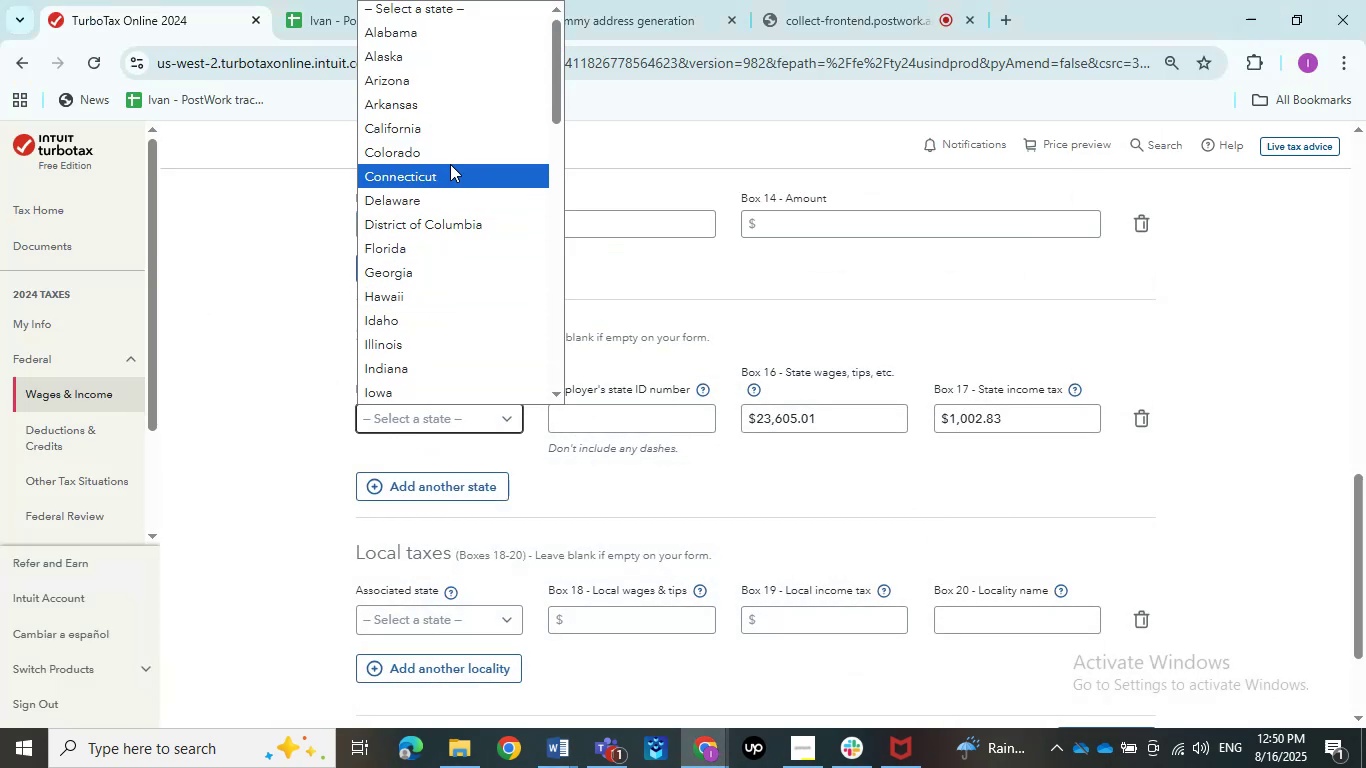 
left_click([404, 270])
 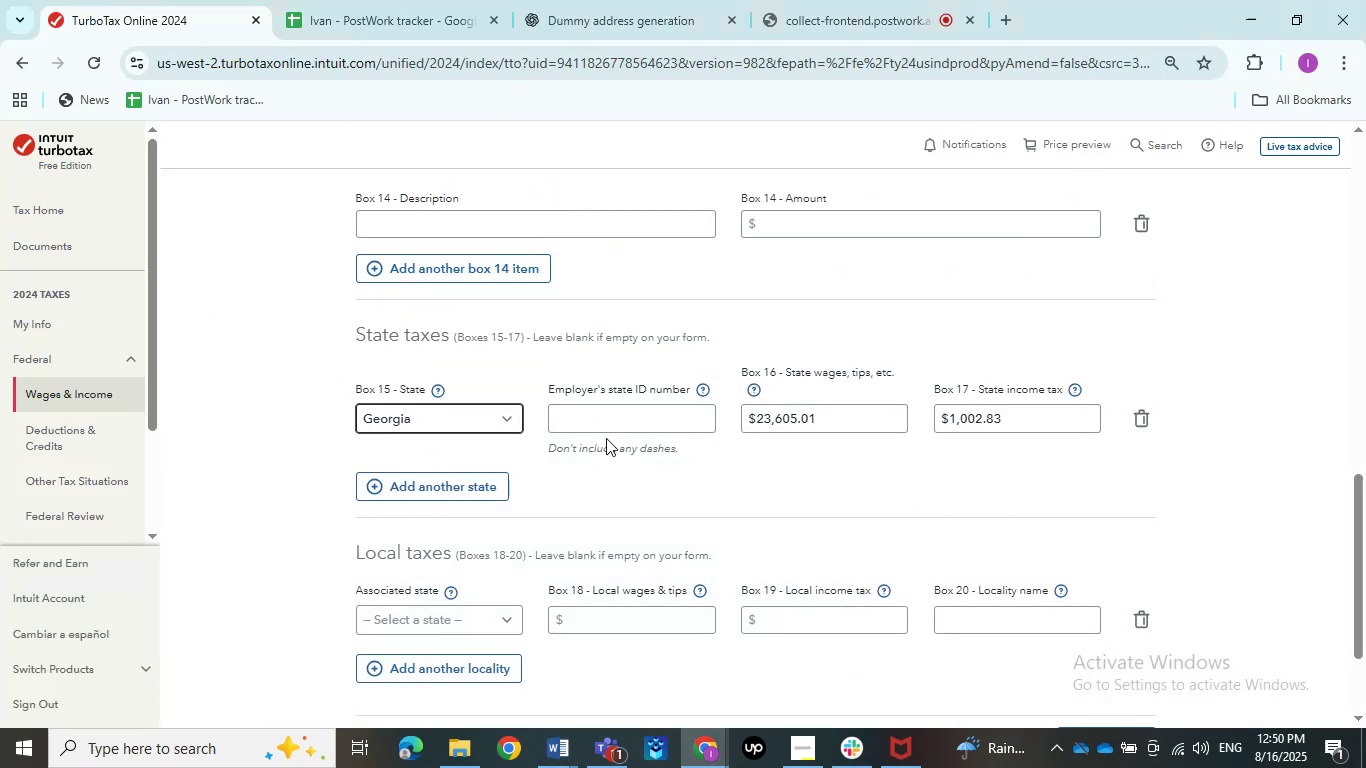 
scroll: coordinate [606, 438], scroll_direction: up, amount: 11.0
 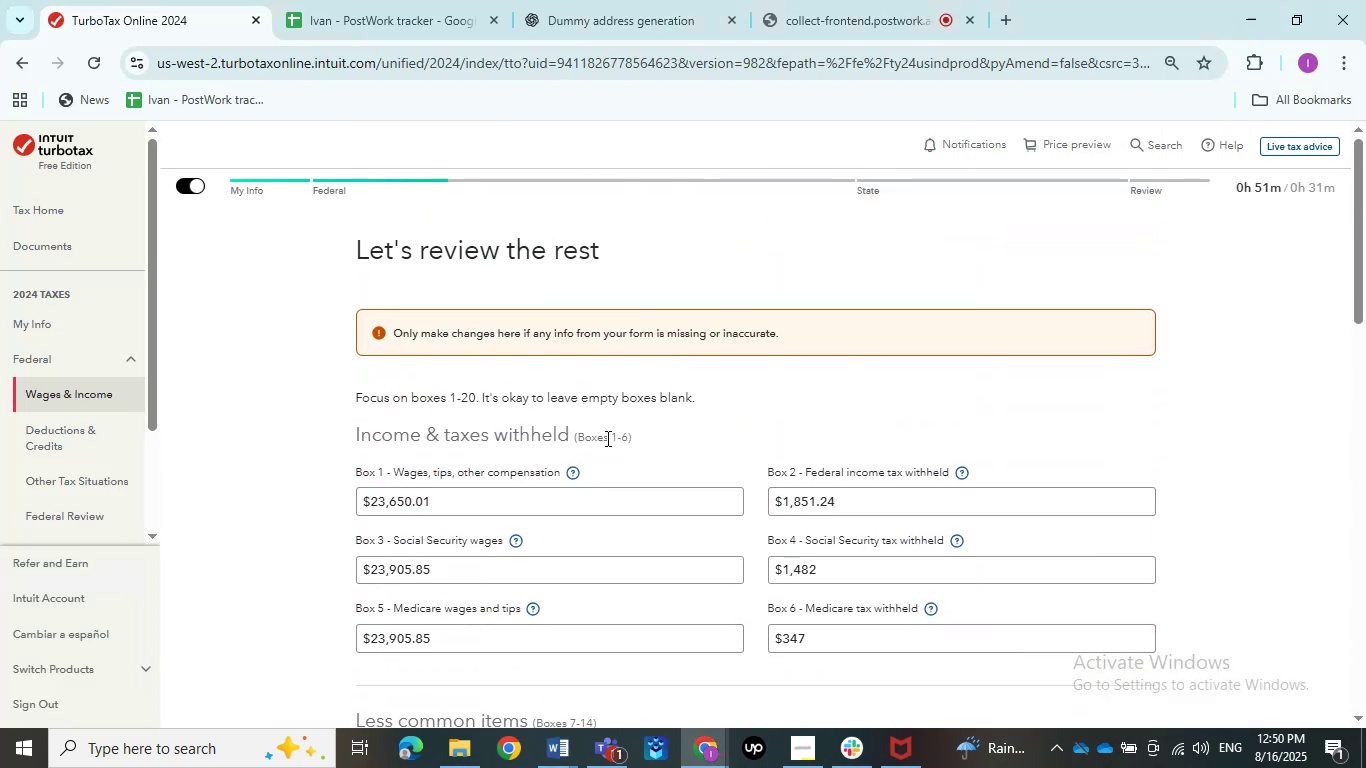 
scroll: coordinate [606, 438], scroll_direction: down, amount: 11.0
 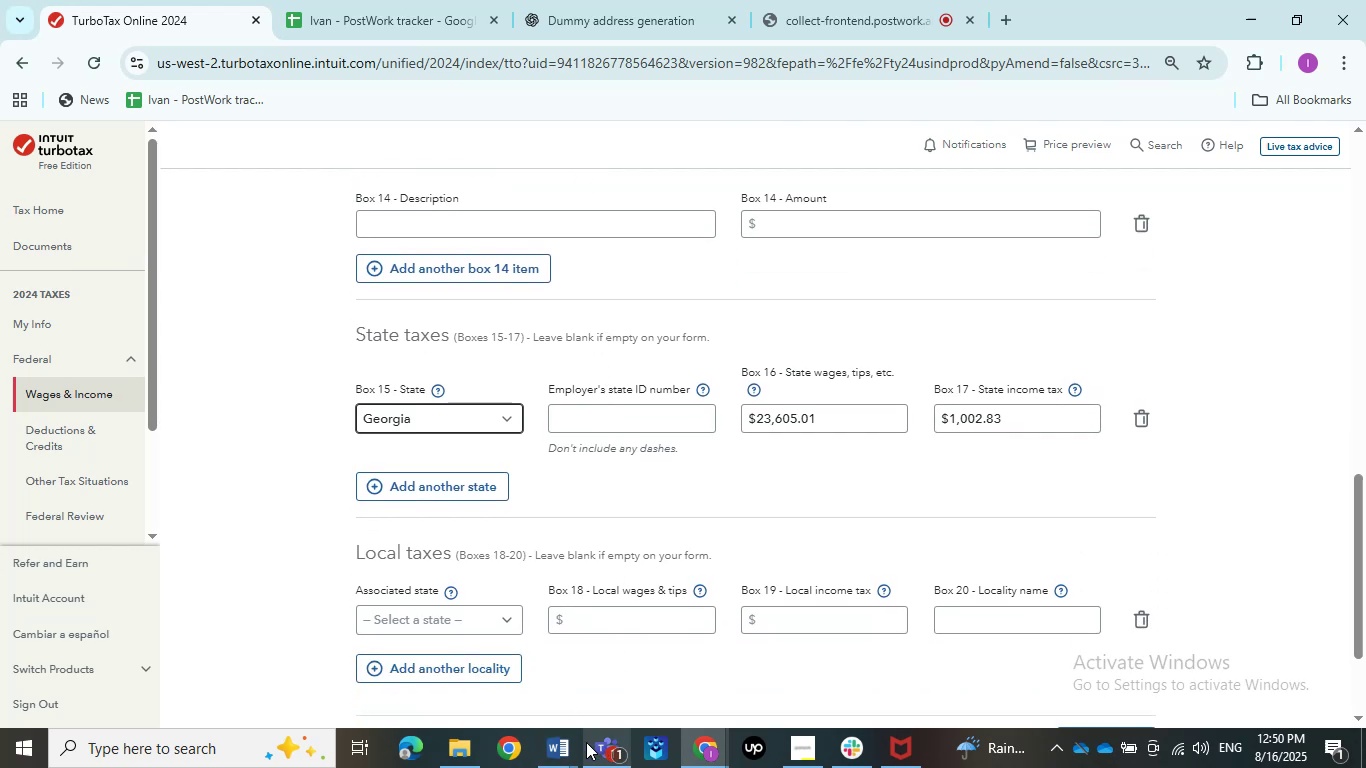 
double_click([406, 613])
 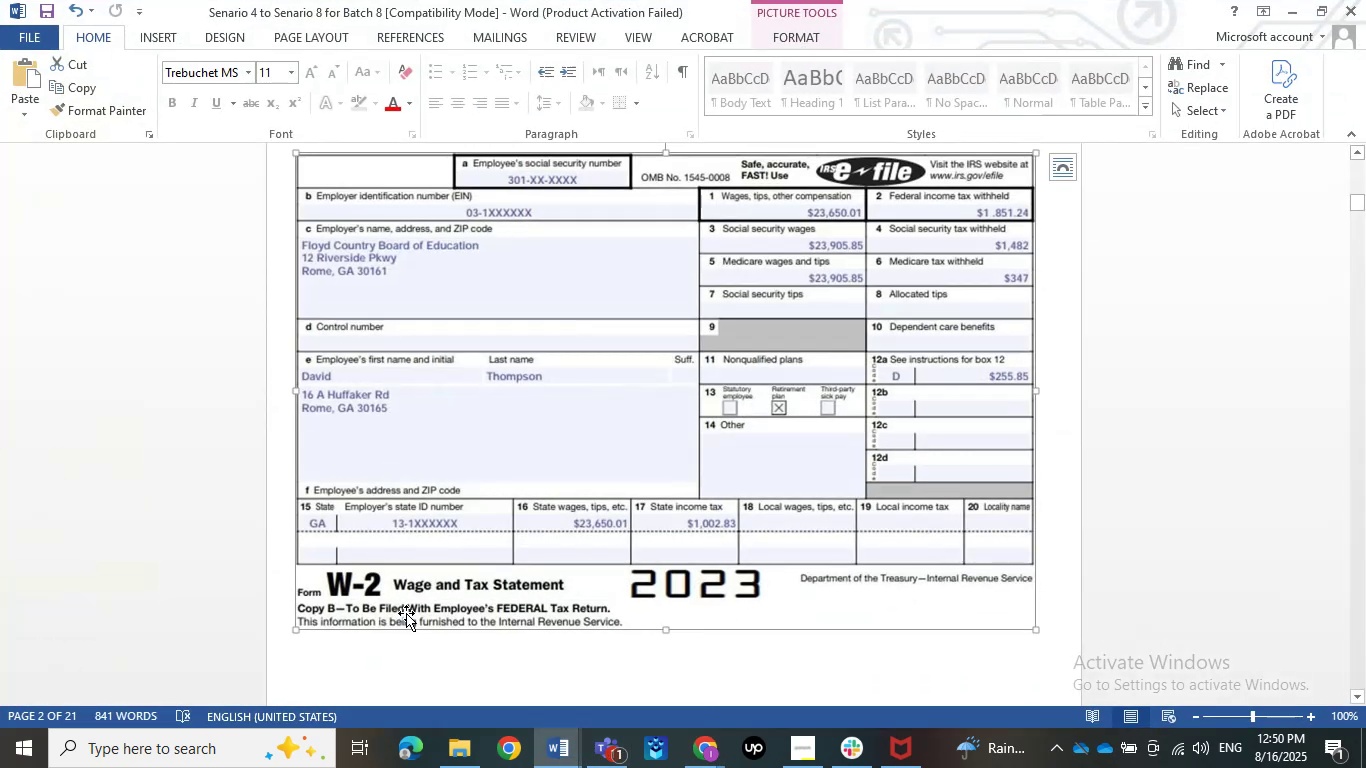 
scroll: coordinate [406, 613], scroll_direction: up, amount: 8.0
 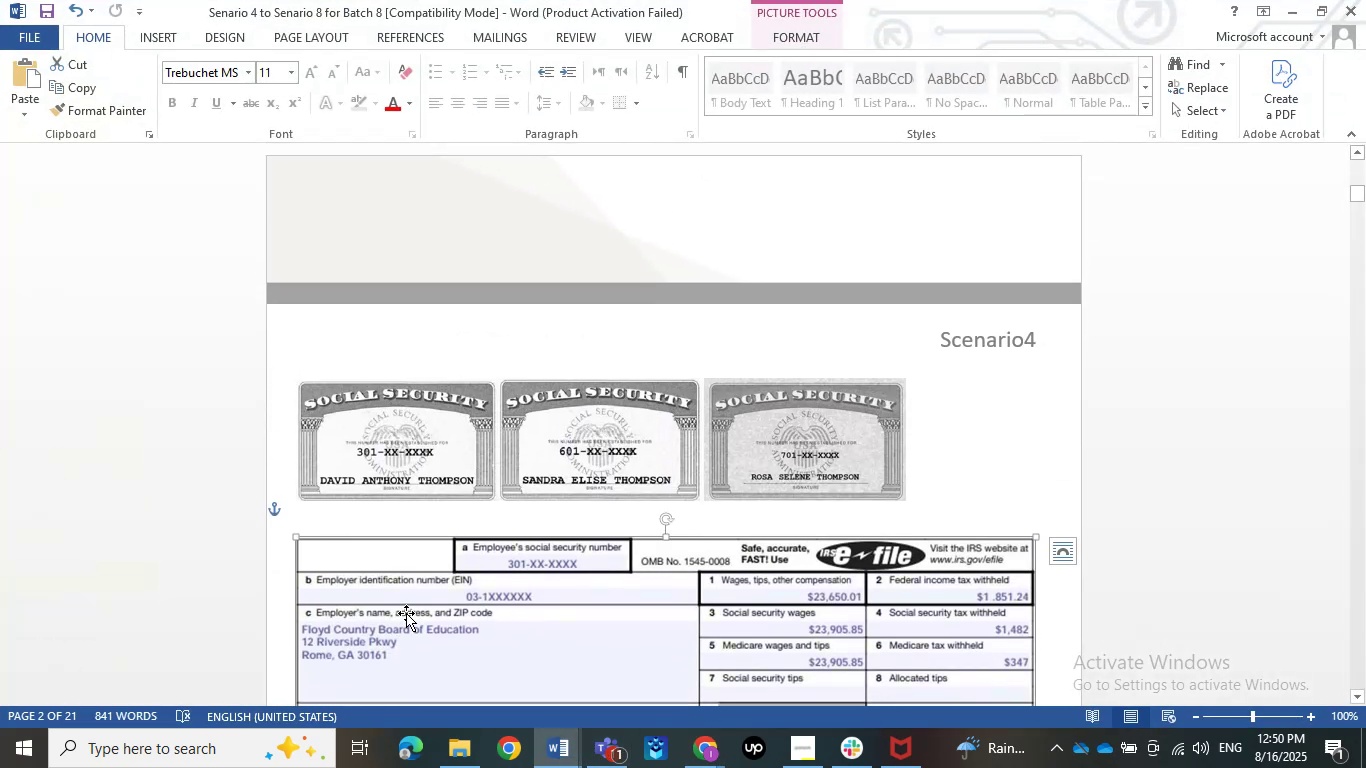 
scroll: coordinate [406, 613], scroll_direction: down, amount: 7.0
 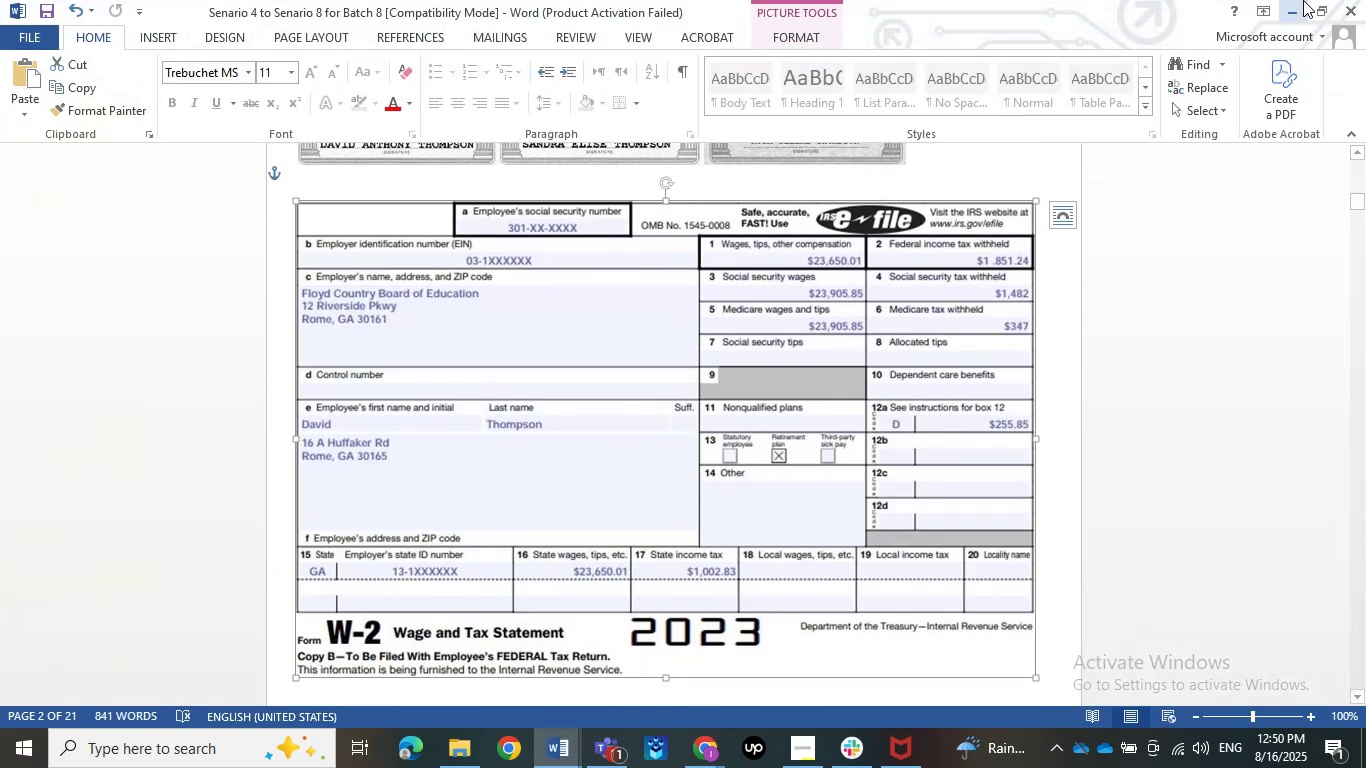 
left_click([1302, 10])
 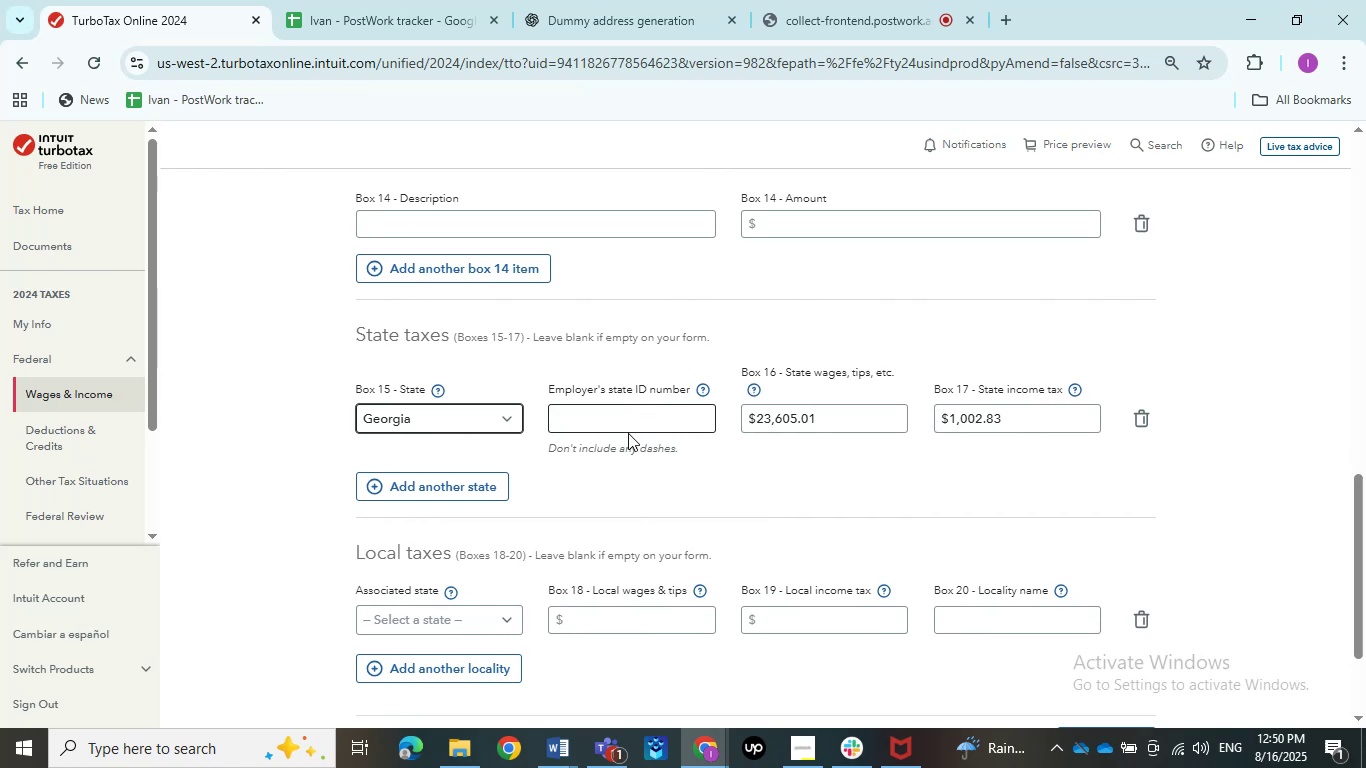 
double_click([648, 429])
 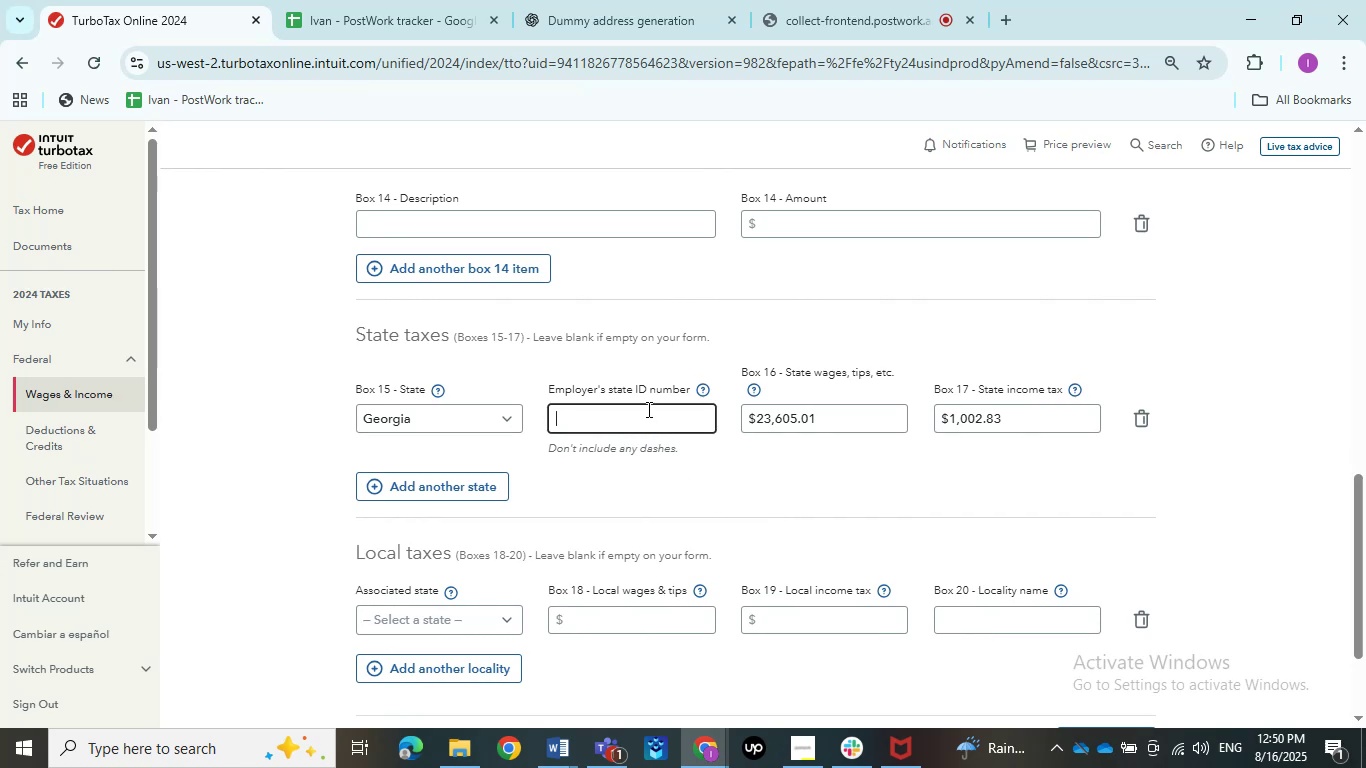 
wait(5.86)
 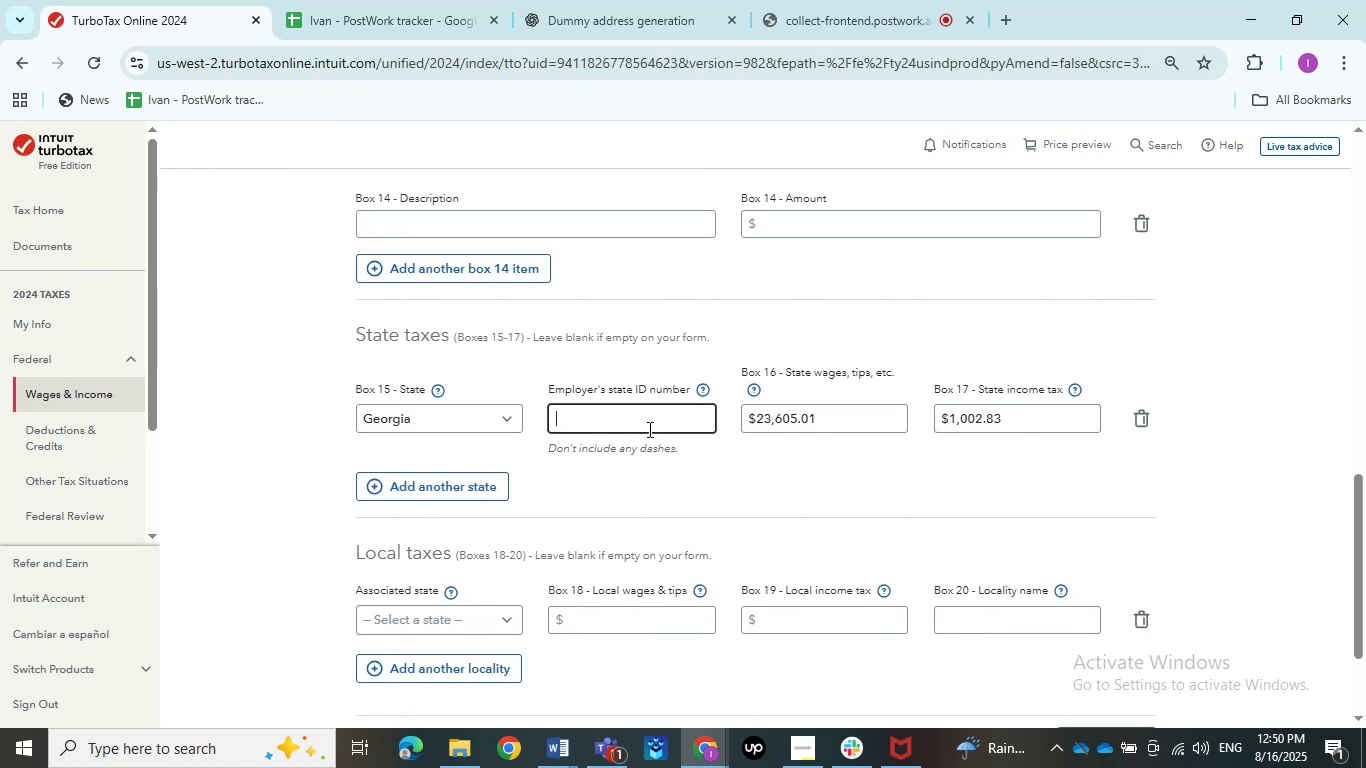 
scroll: coordinate [693, 544], scroll_direction: up, amount: 7.0
 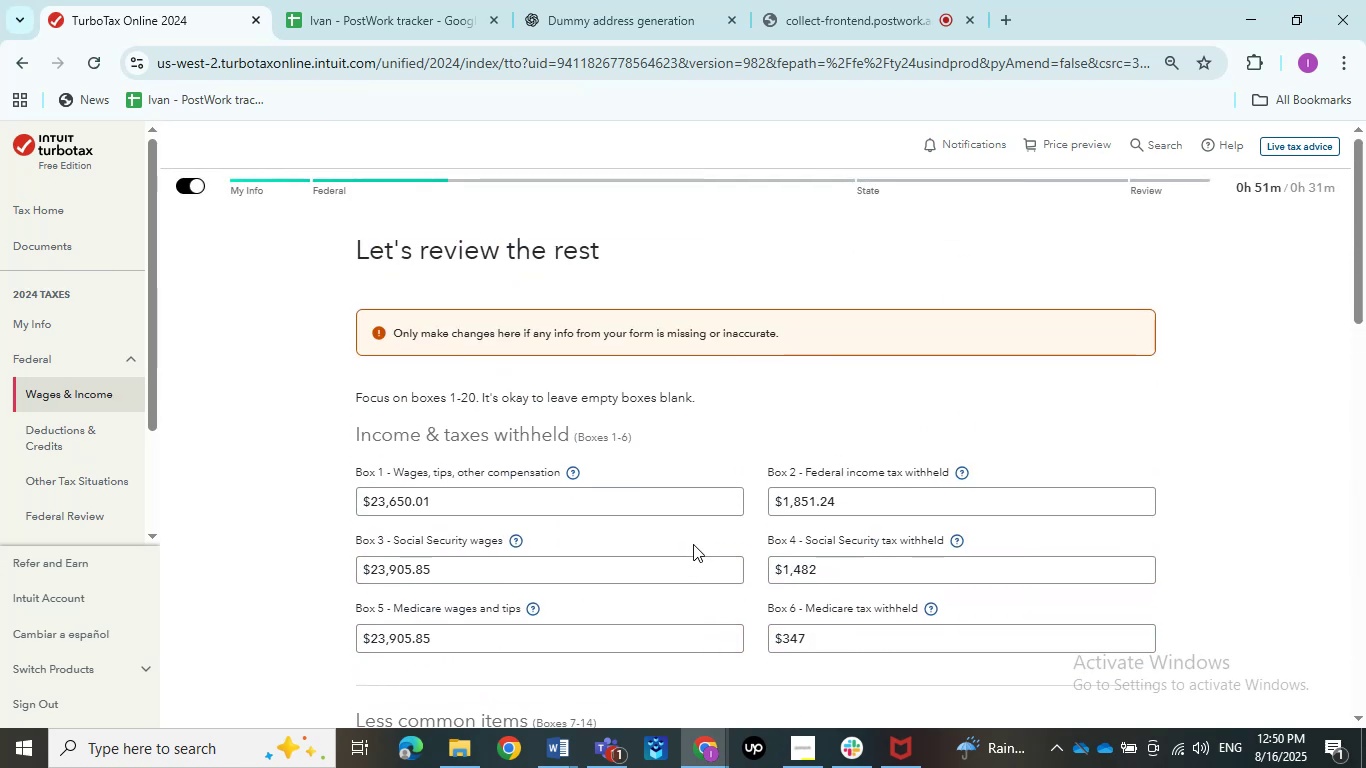 
scroll: coordinate [700, 554], scroll_direction: down, amount: 15.0
 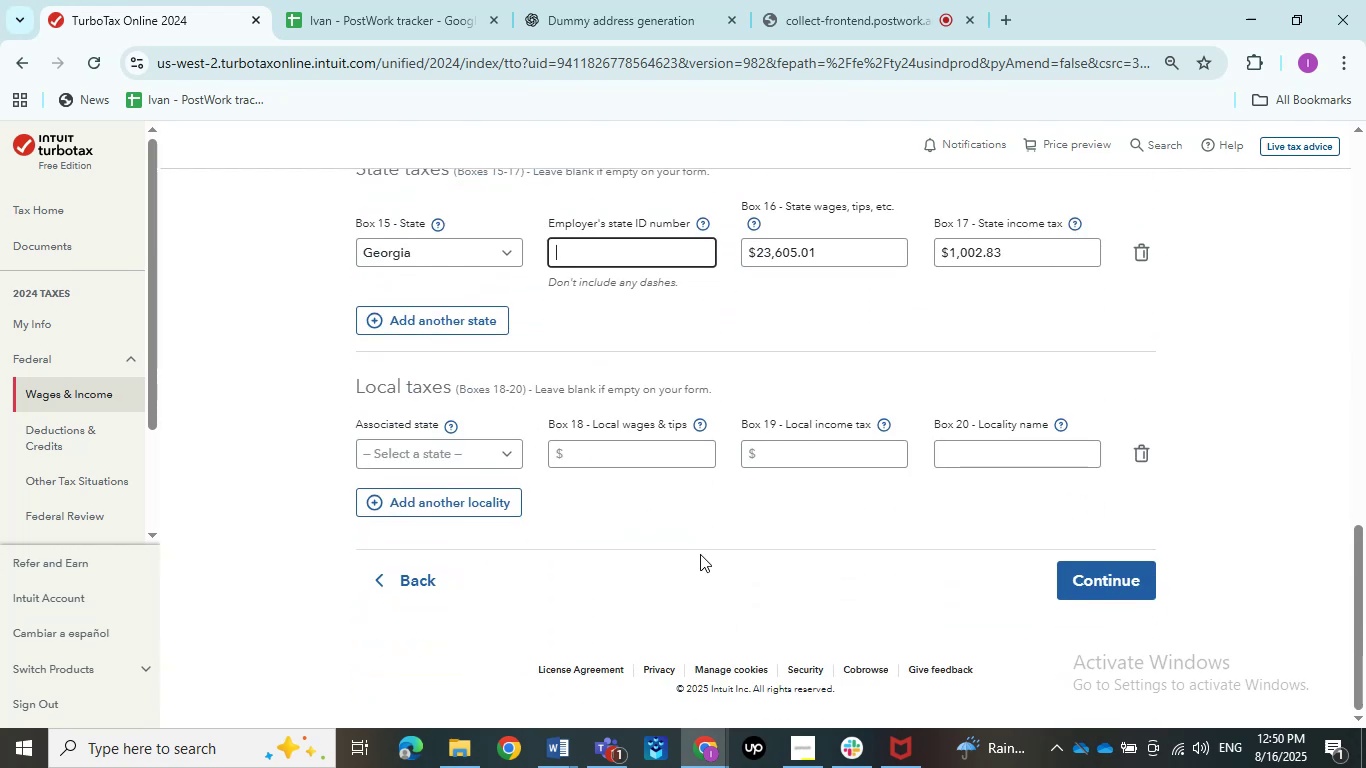 
scroll: coordinate [700, 554], scroll_direction: up, amount: 4.0
 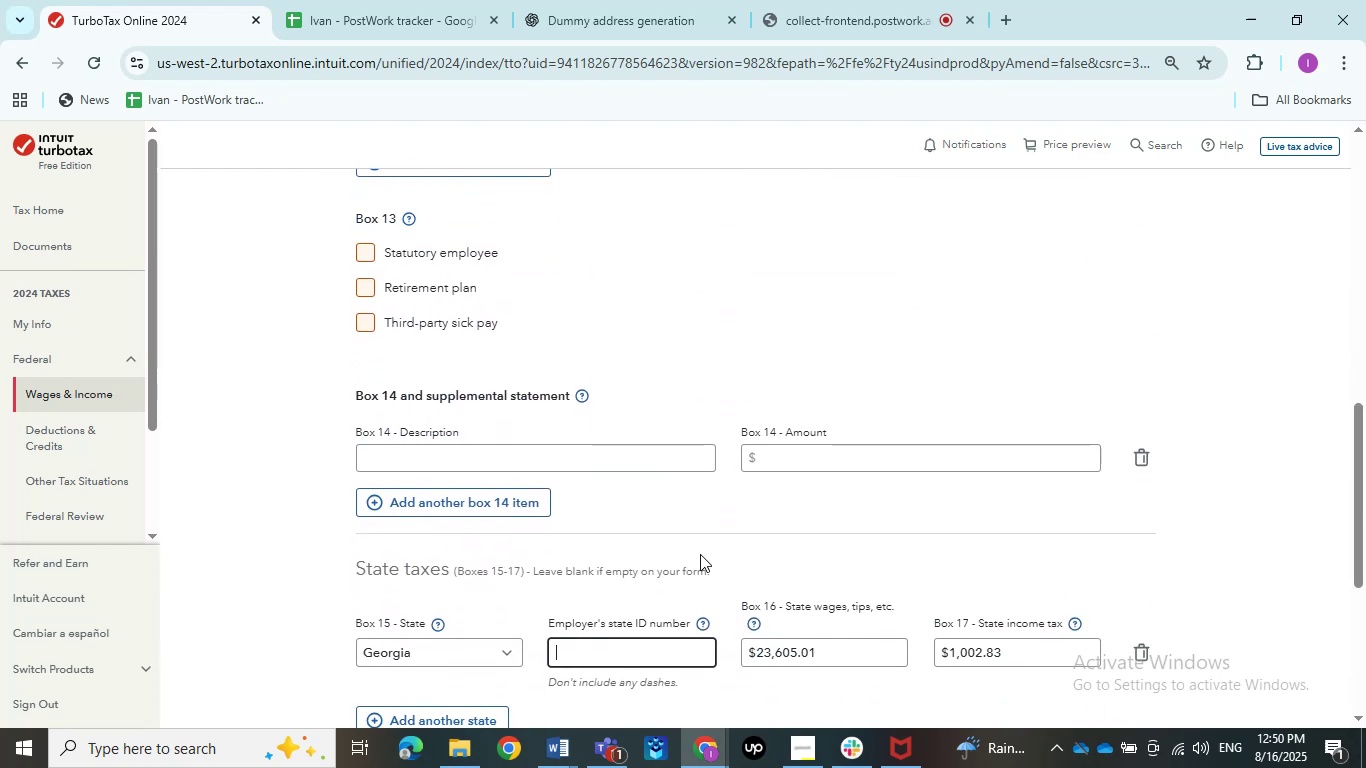 
scroll: coordinate [700, 554], scroll_direction: down, amount: 1.0
 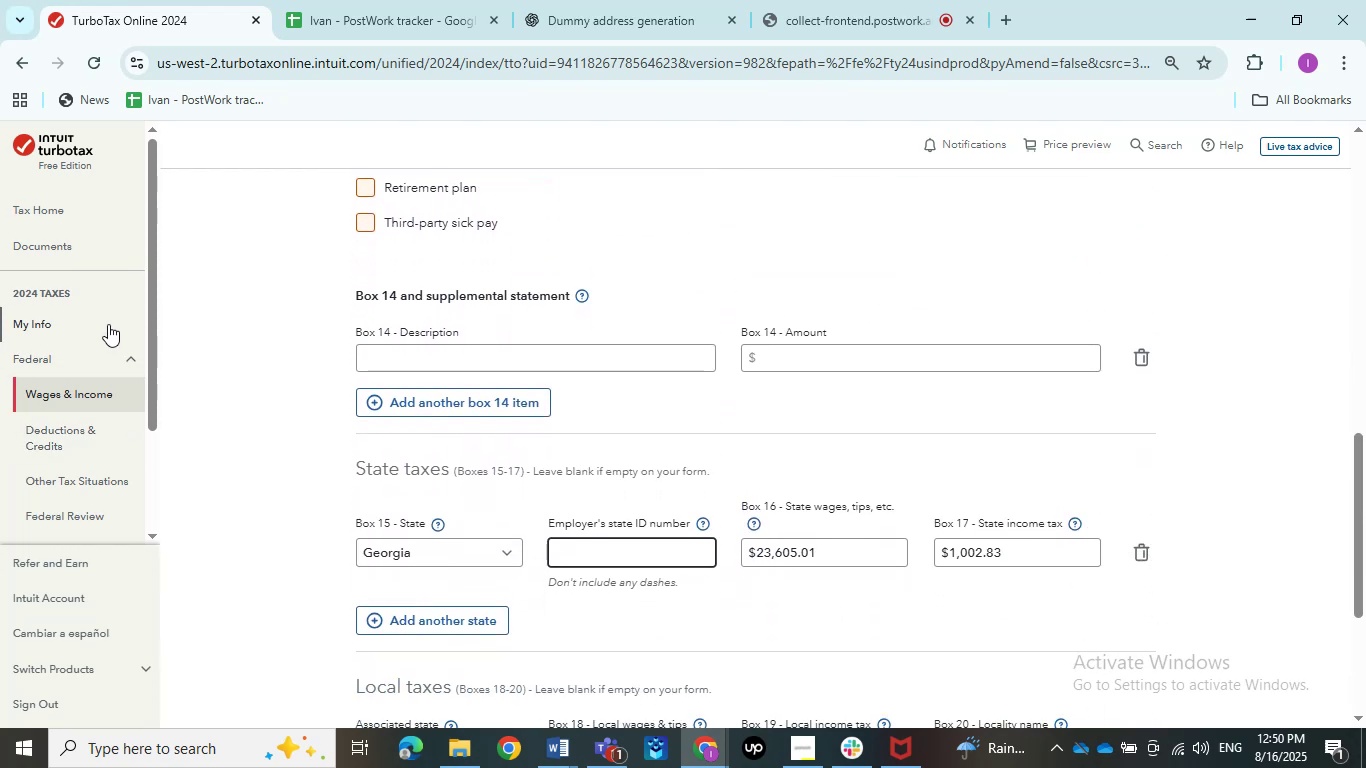 
left_click([108, 324])
 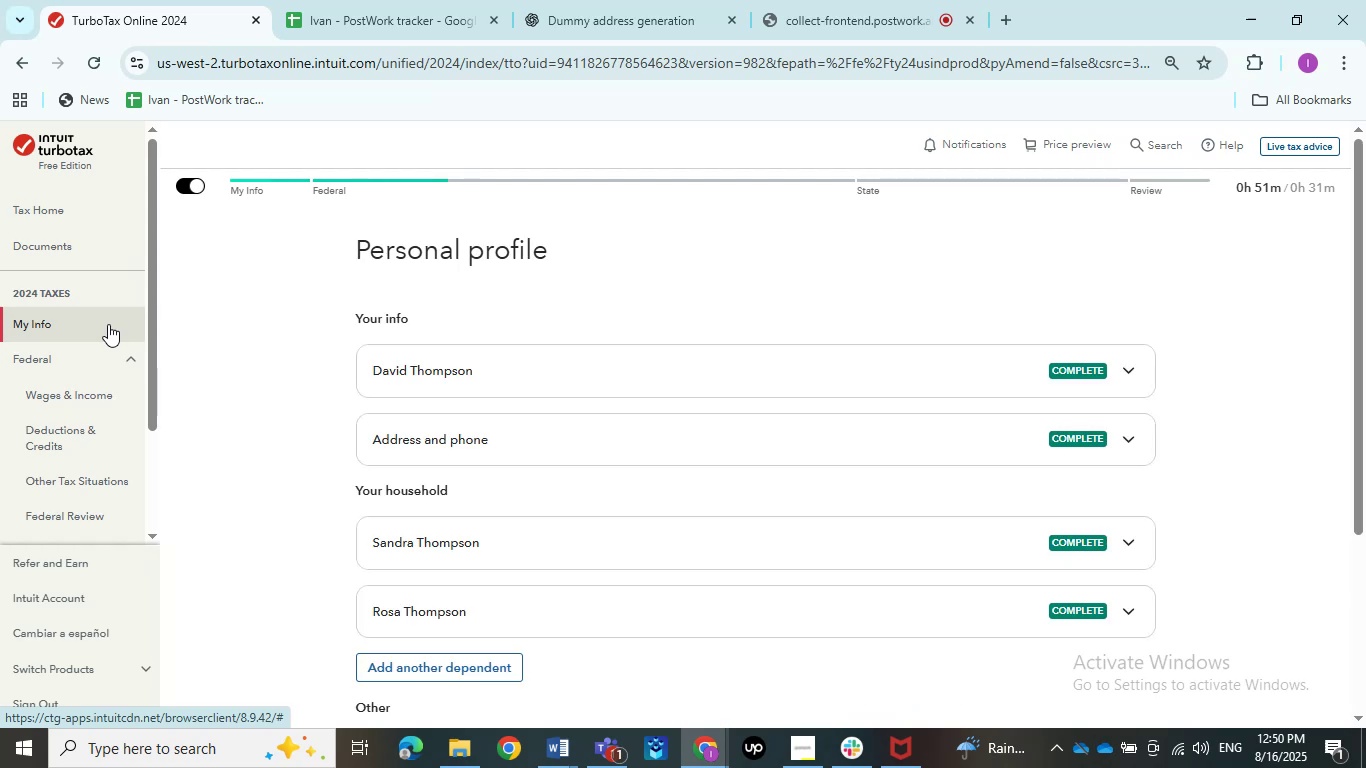 
left_click([676, 382])
 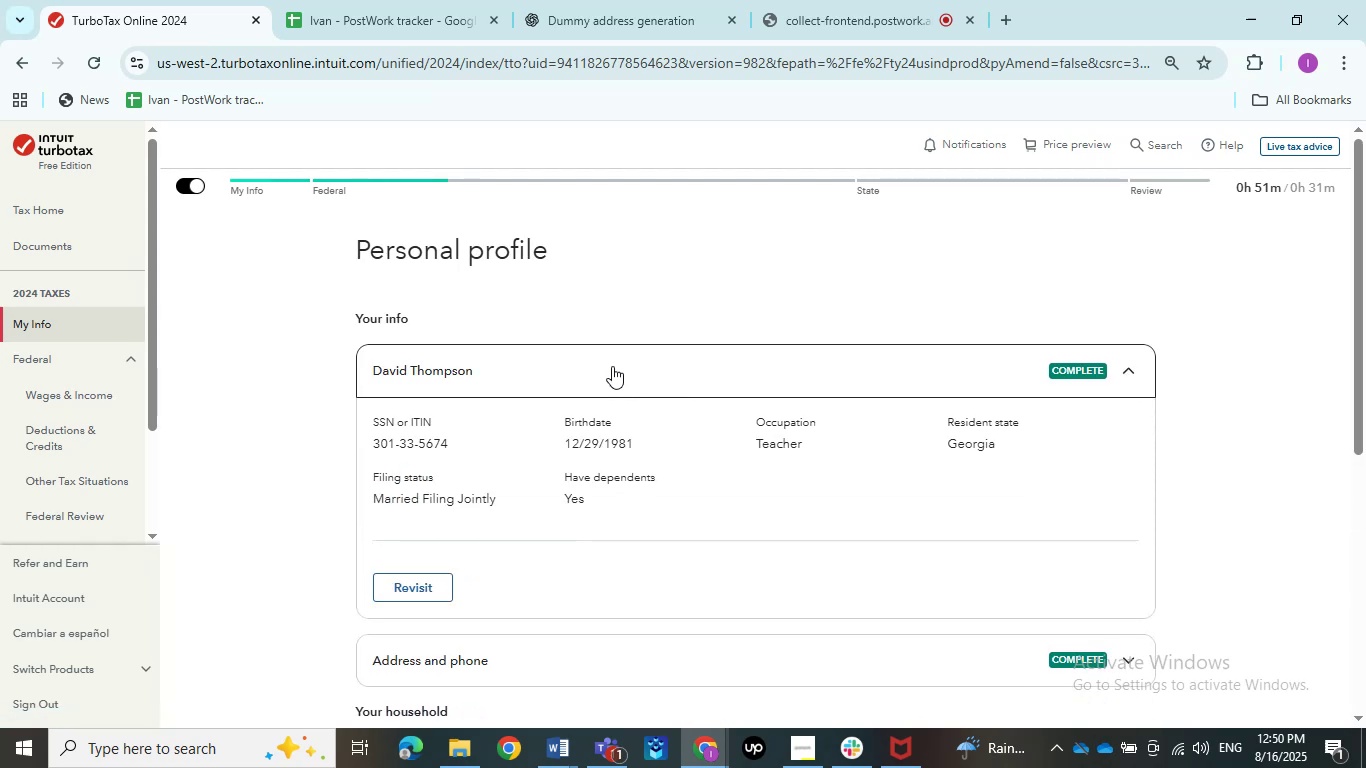 
left_click([612, 366])
 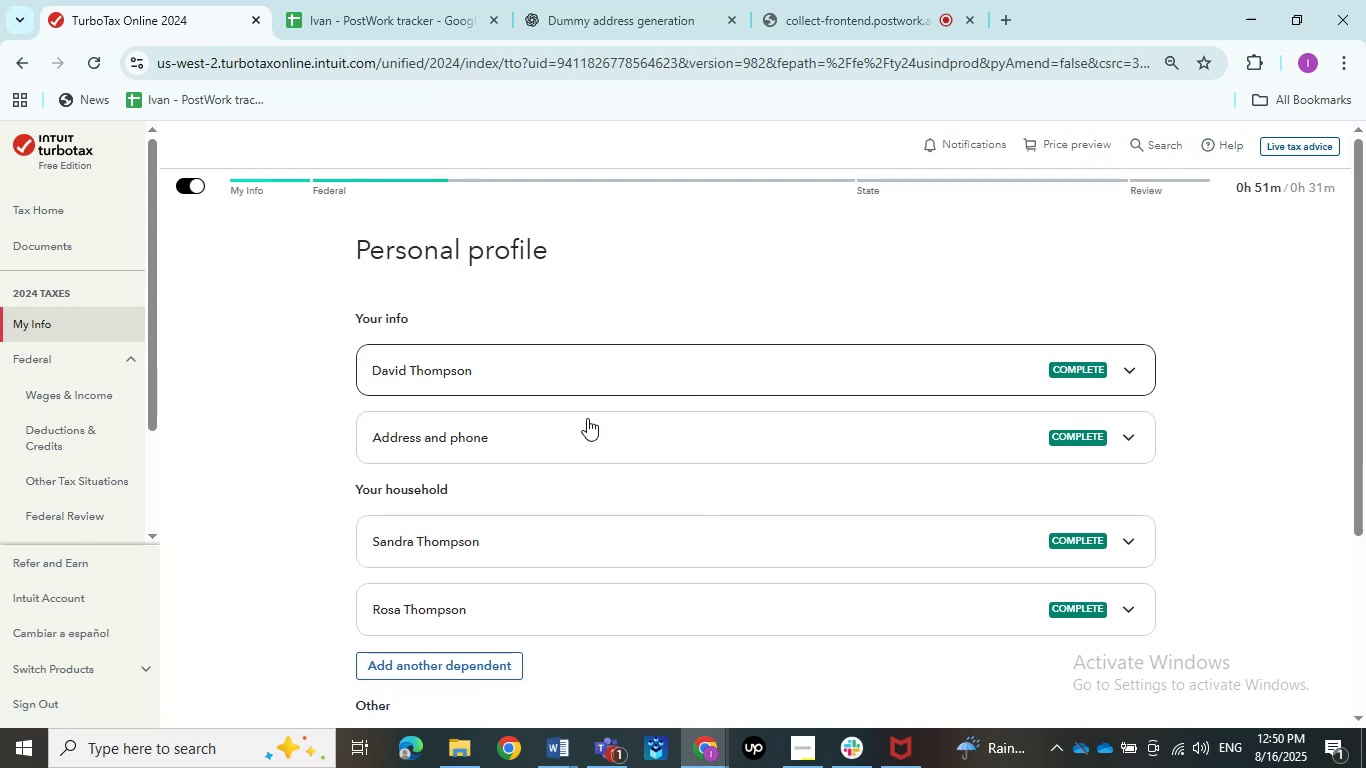 
left_click([579, 441])
 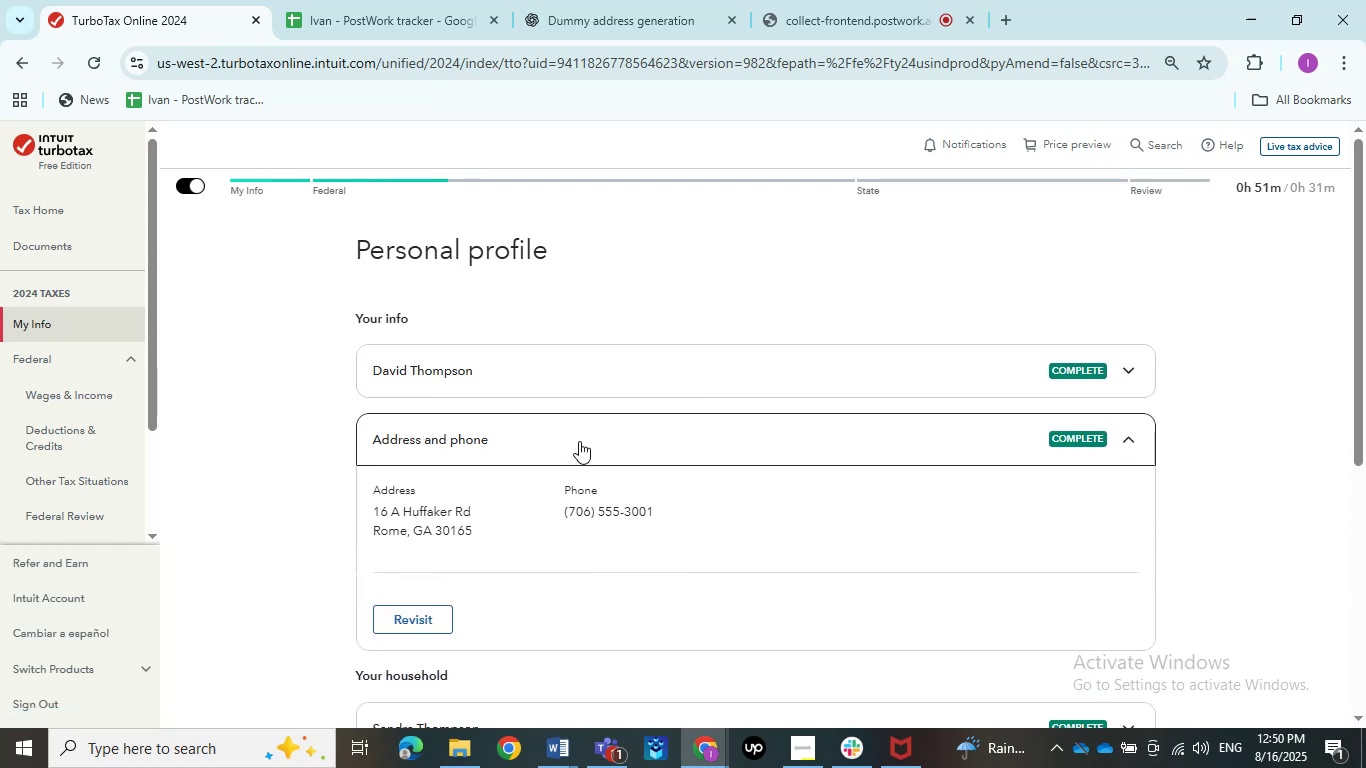 
left_click([579, 441])
 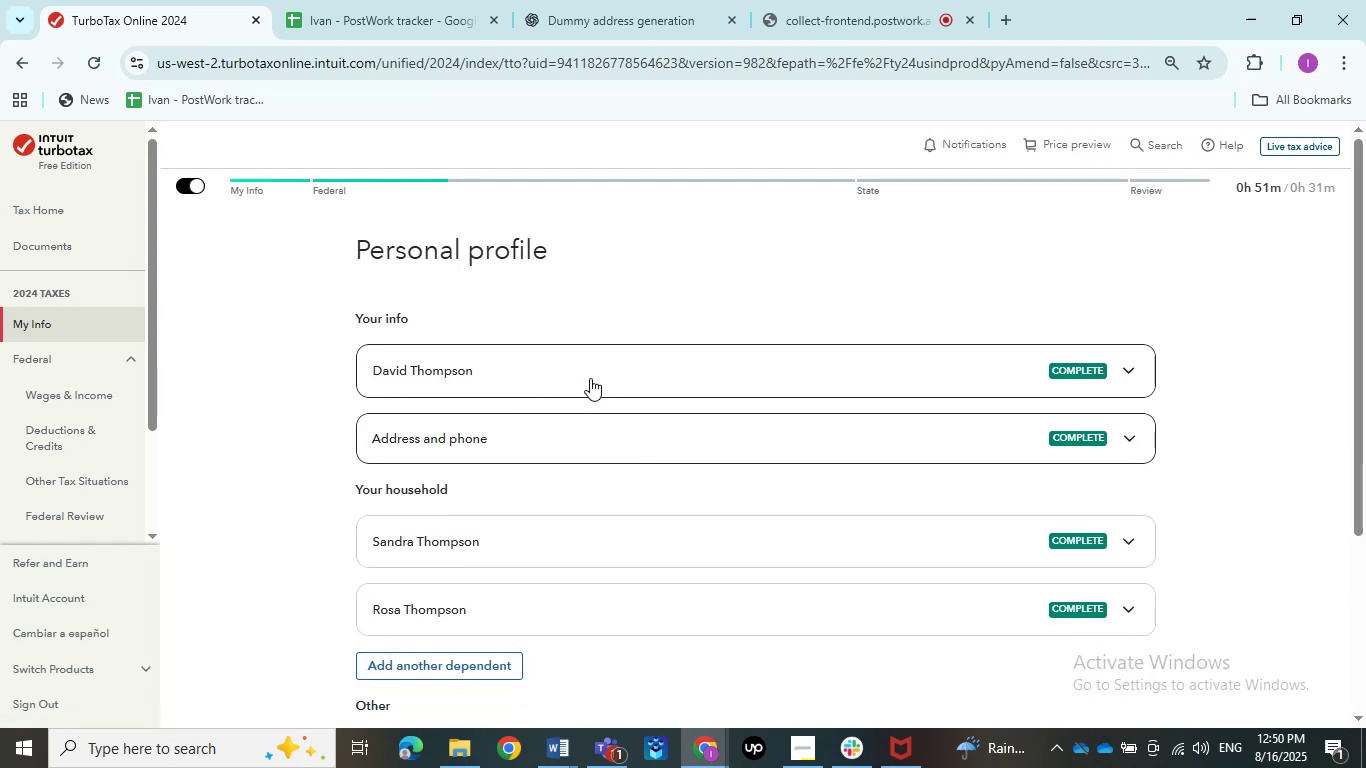 
left_click([590, 375])
 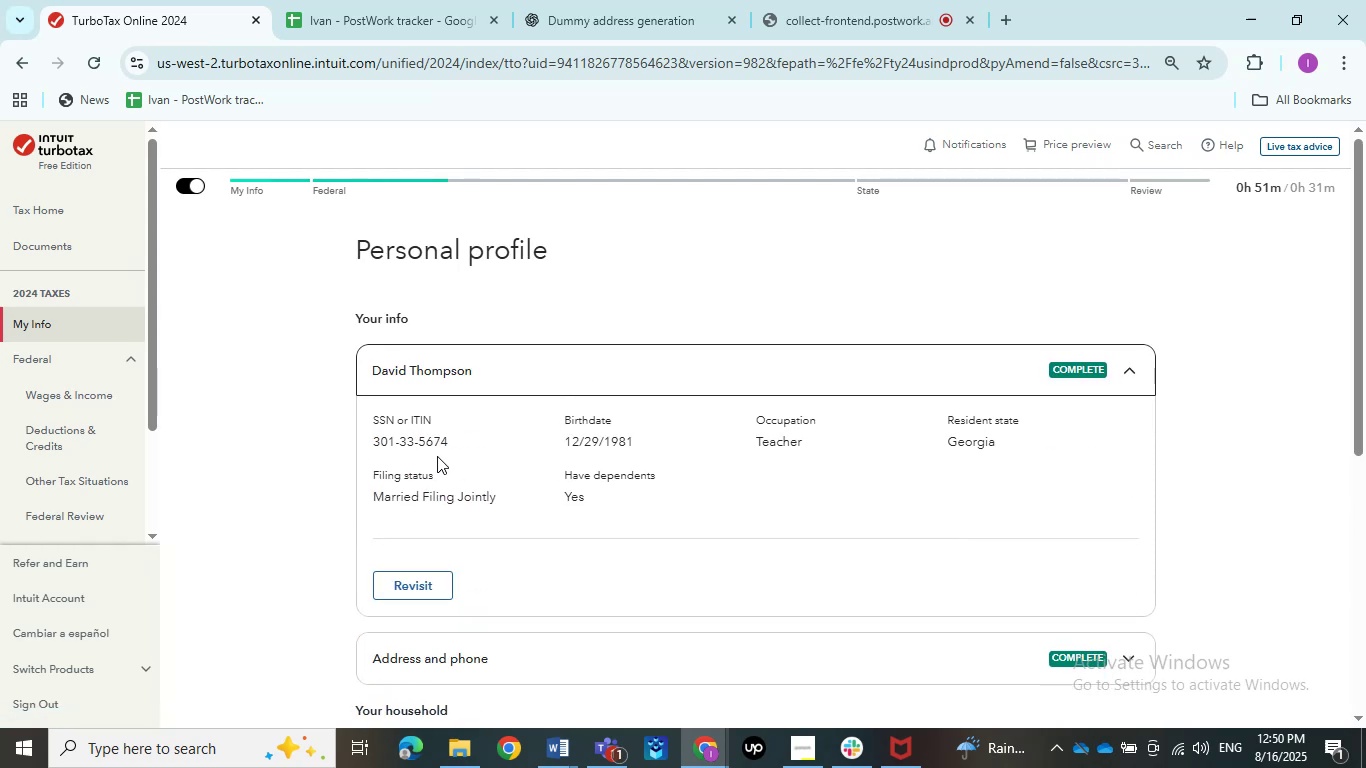 
left_click_drag(start_coordinate=[458, 440], to_coordinate=[357, 452])
 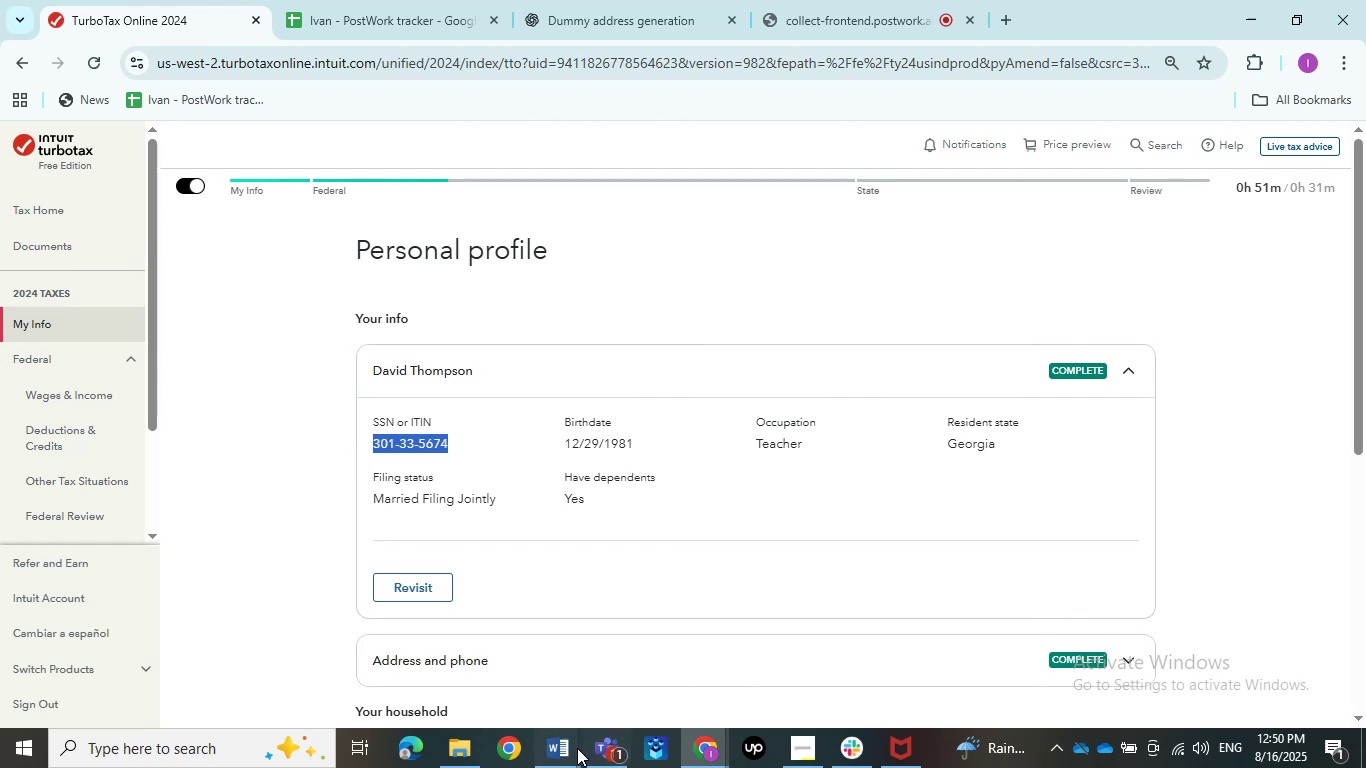 
double_click([483, 692])
 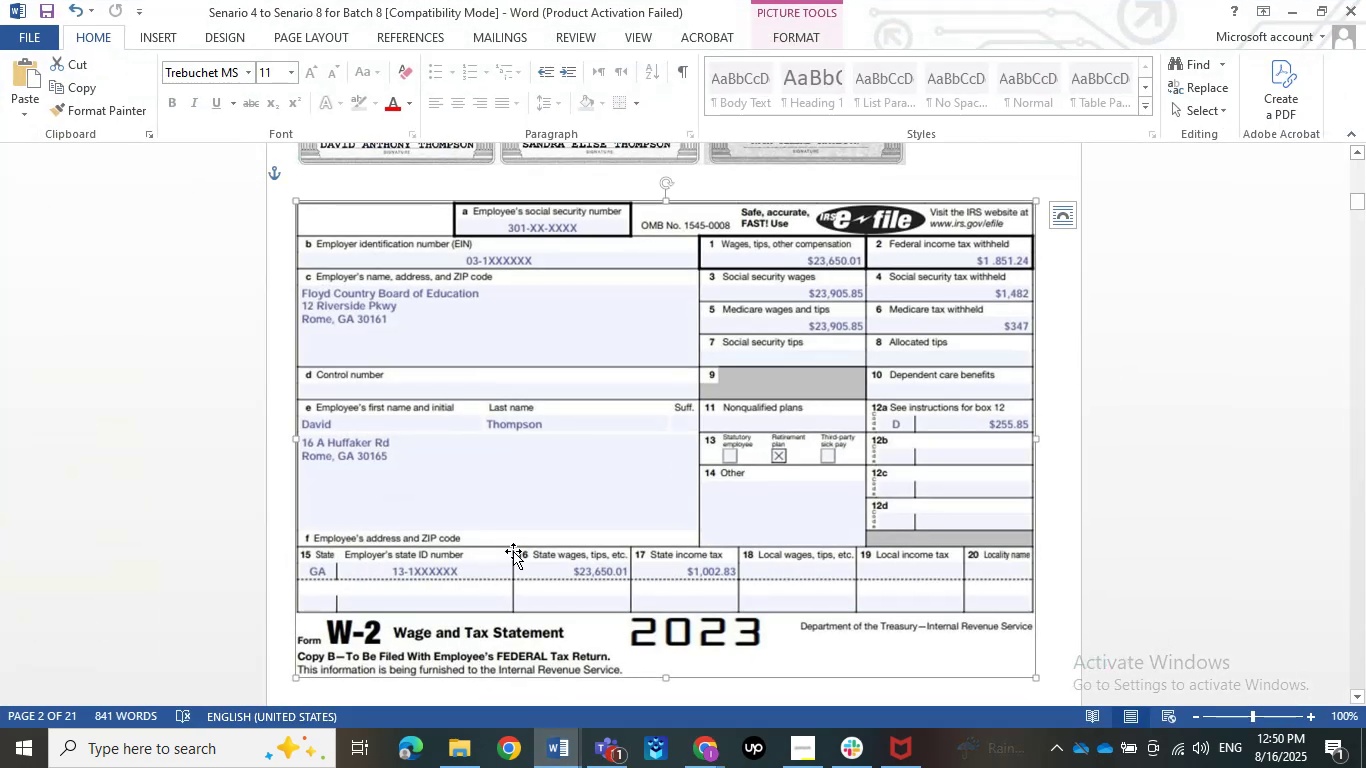 
scroll: coordinate [513, 551], scroll_direction: up, amount: 5.0
 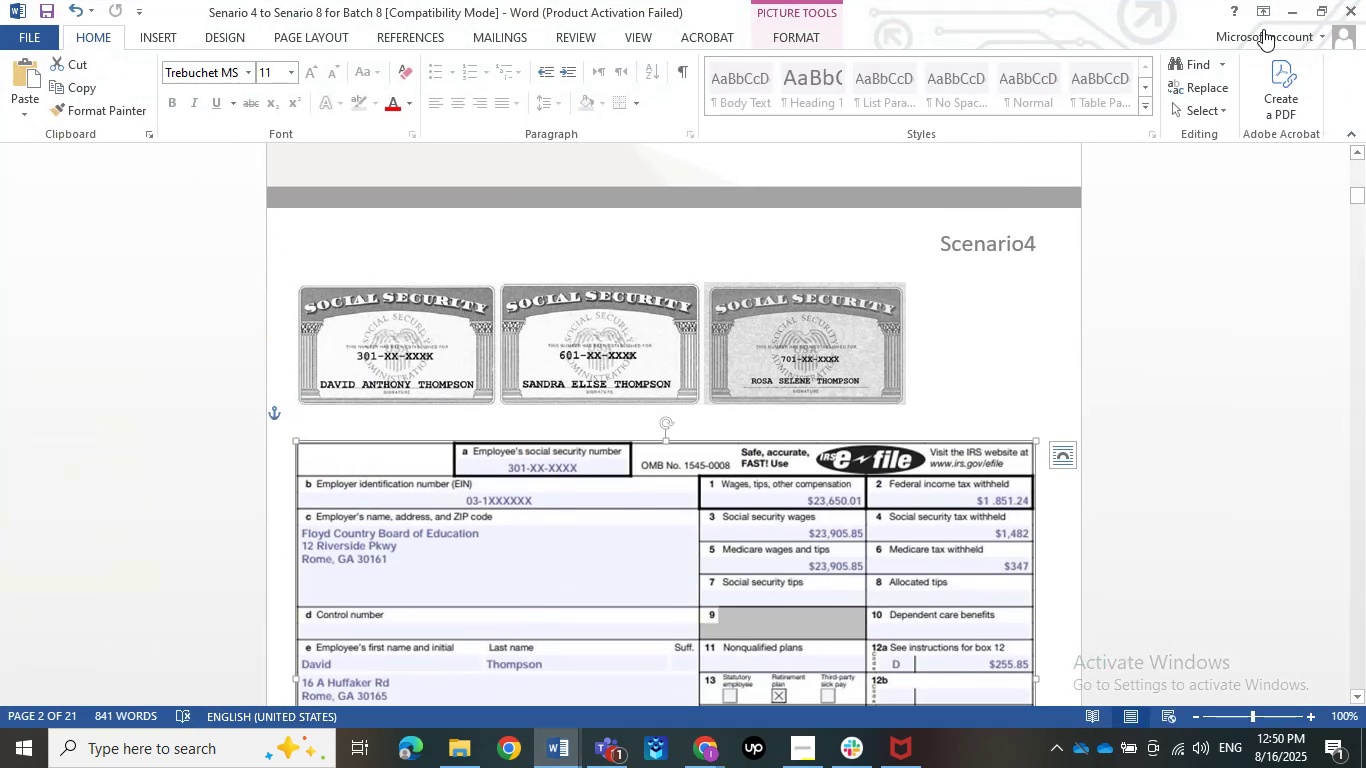 
left_click([1300, 0])
 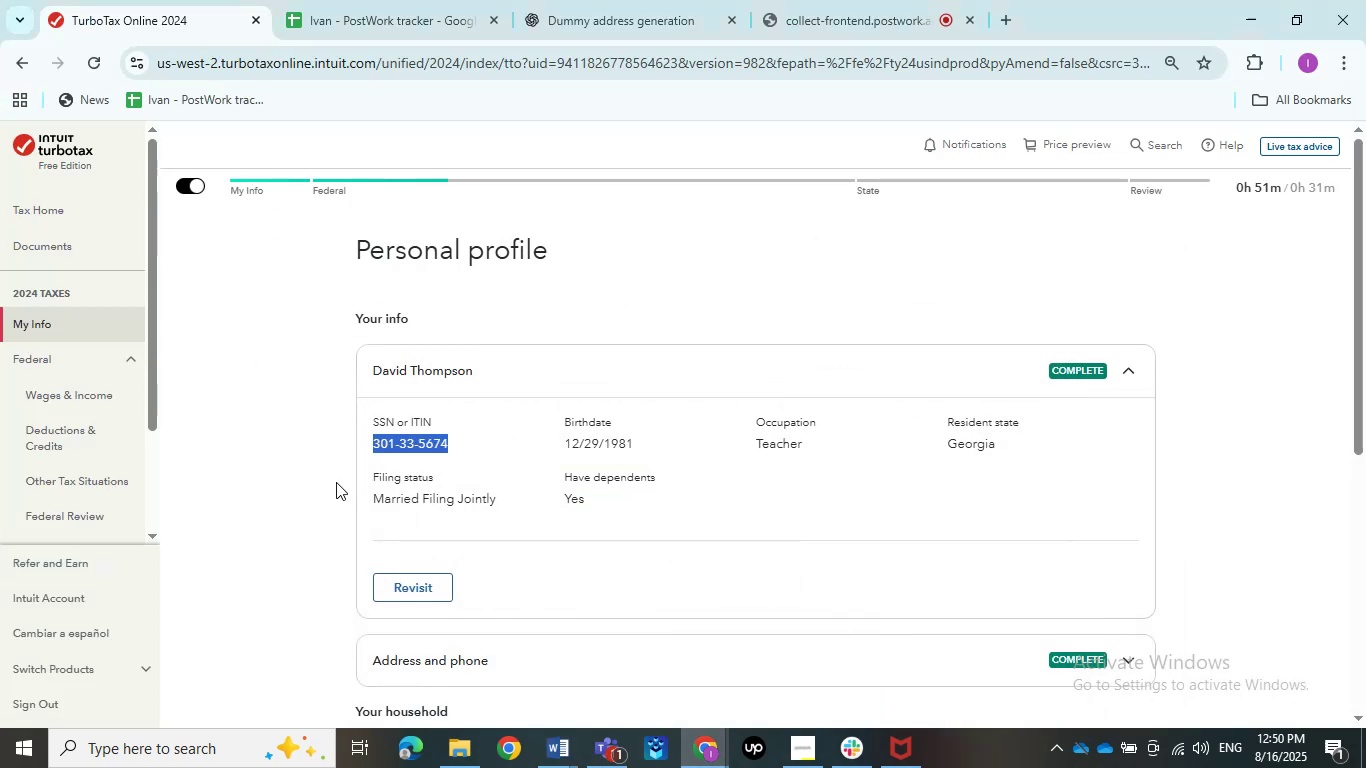 
left_click([301, 483])
 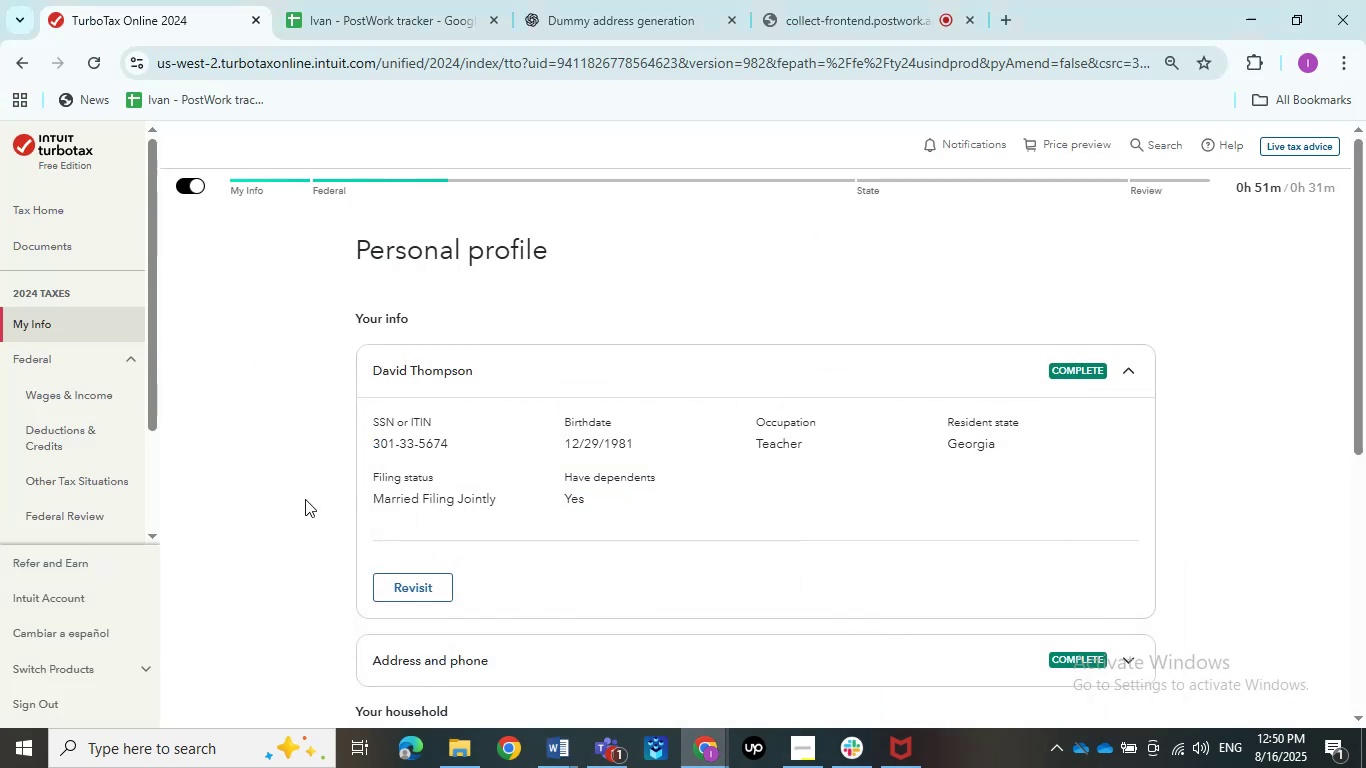 
scroll: coordinate [305, 499], scroll_direction: down, amount: 1.0
 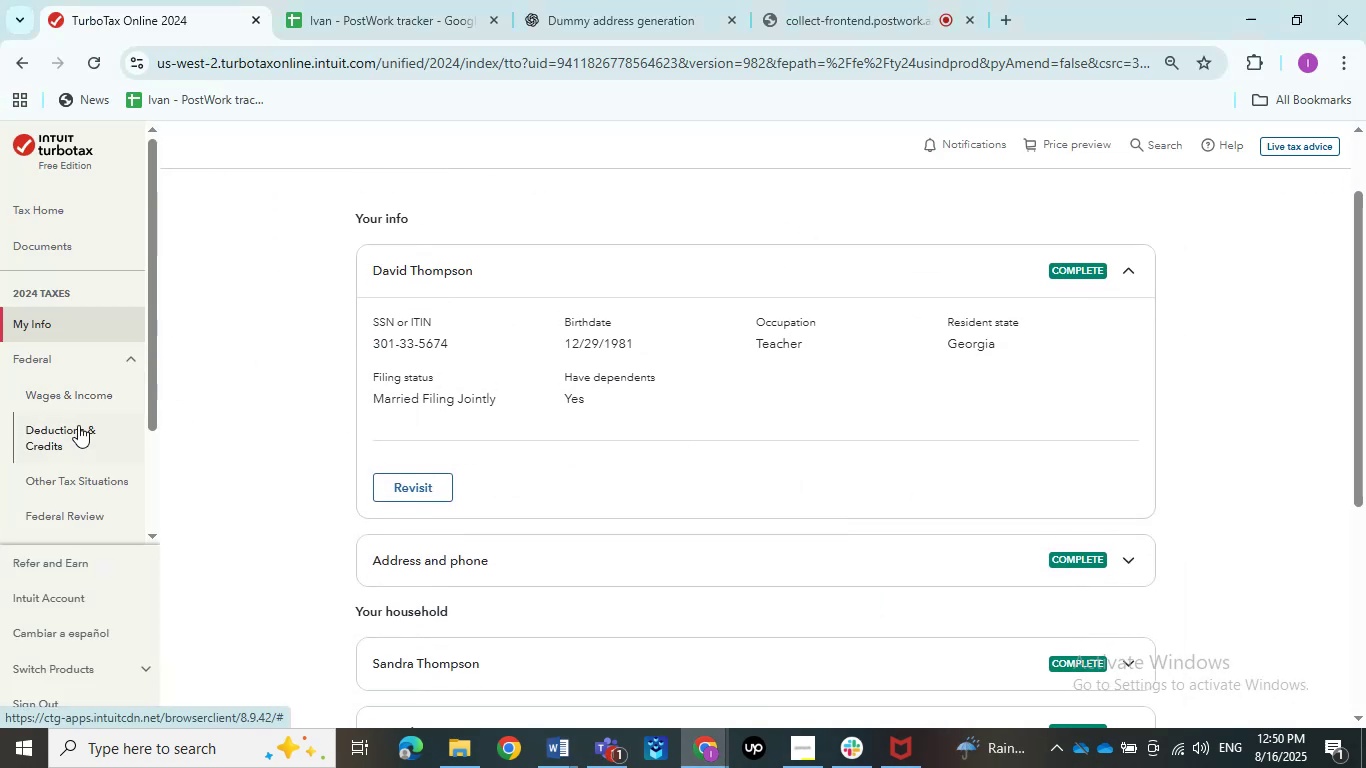 
left_click([77, 427])
 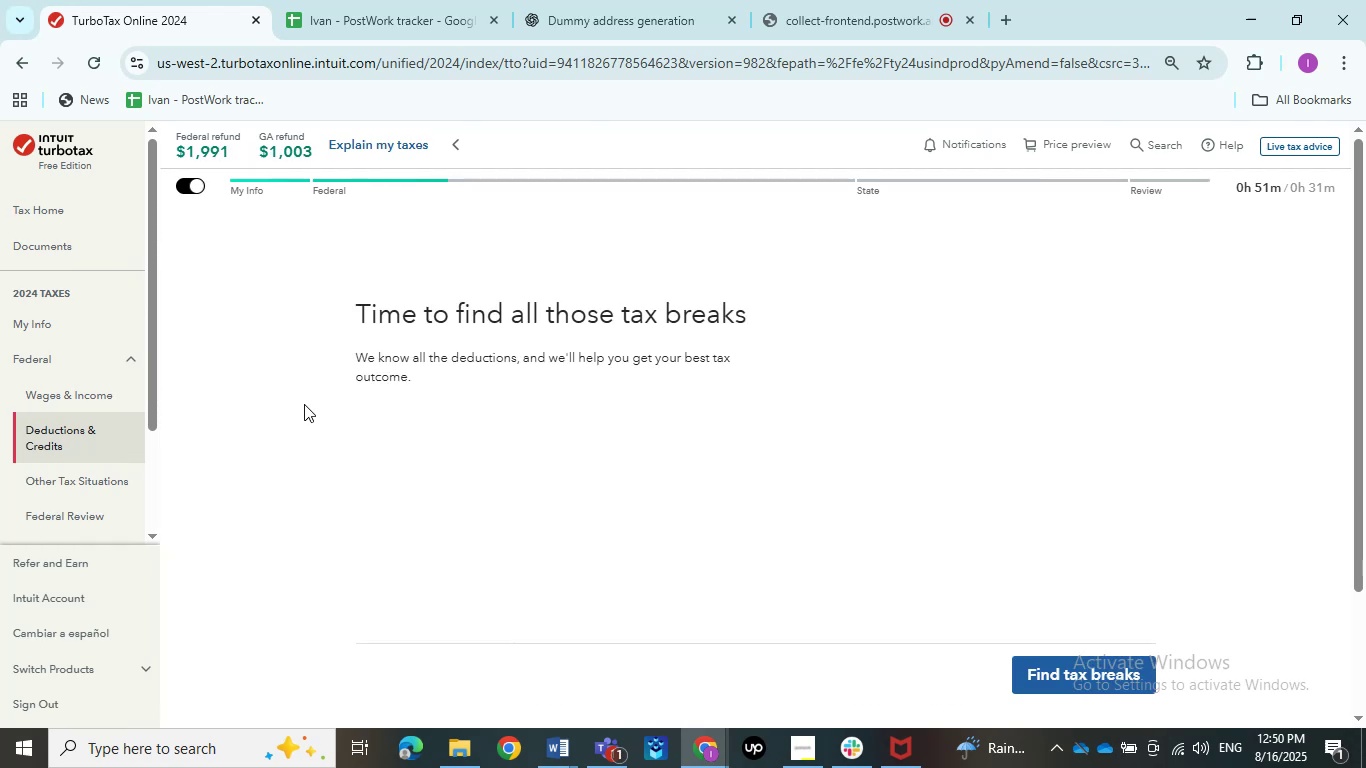 
left_click([81, 390])
 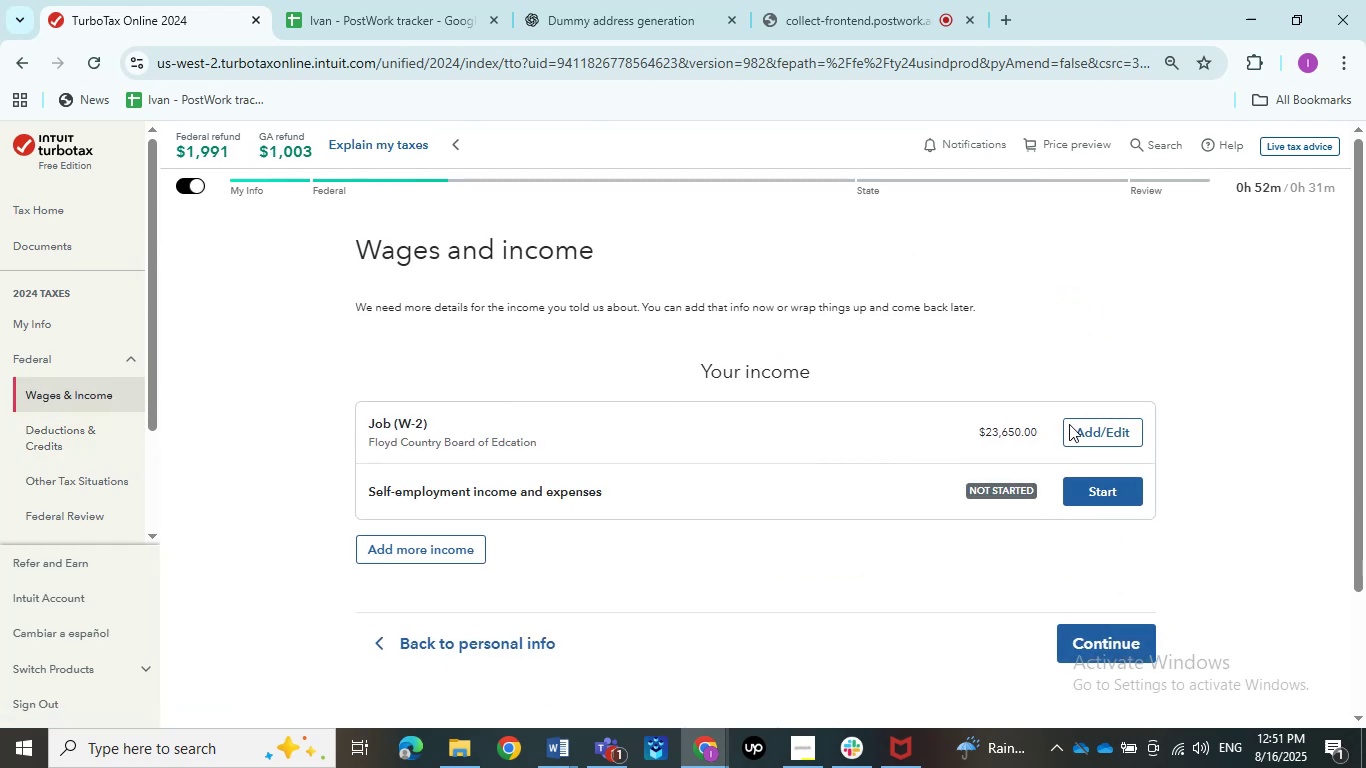 
left_click([1119, 427])
 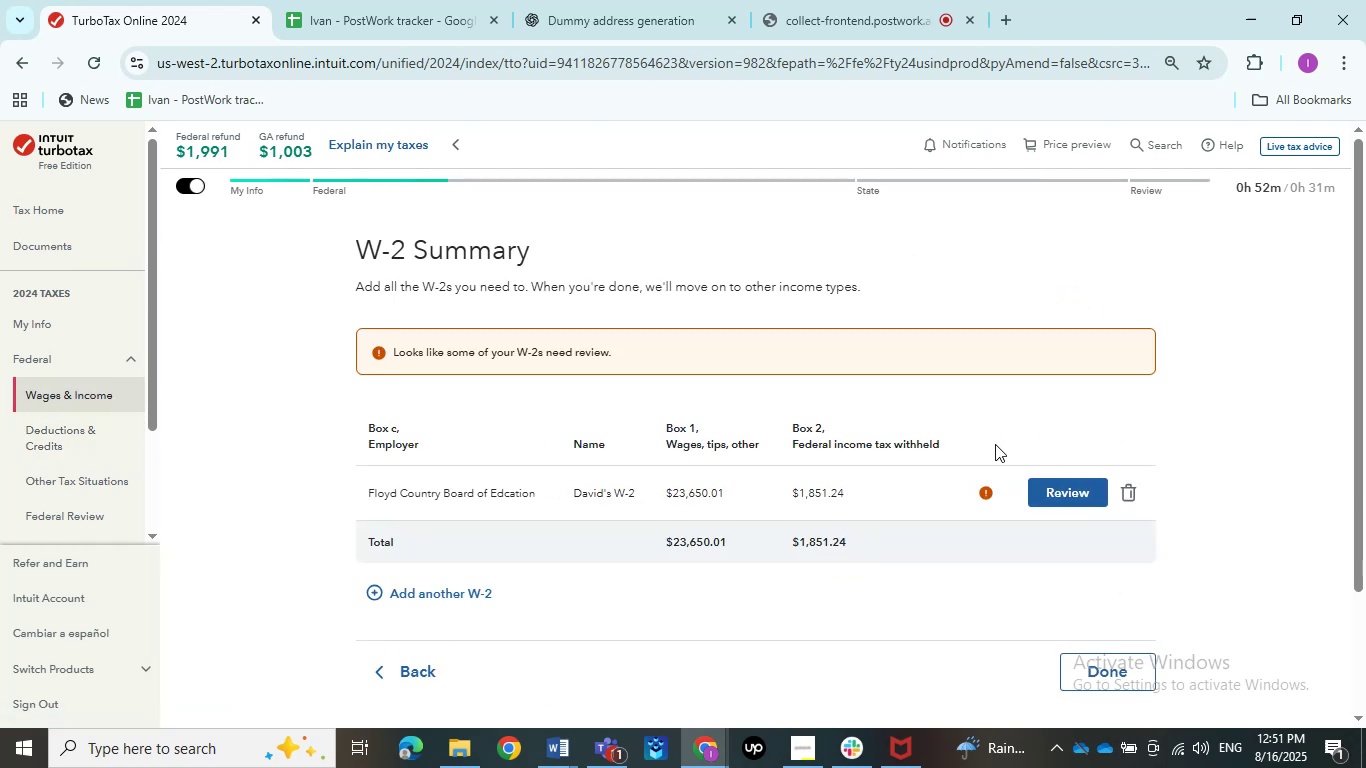 
left_click([1059, 493])
 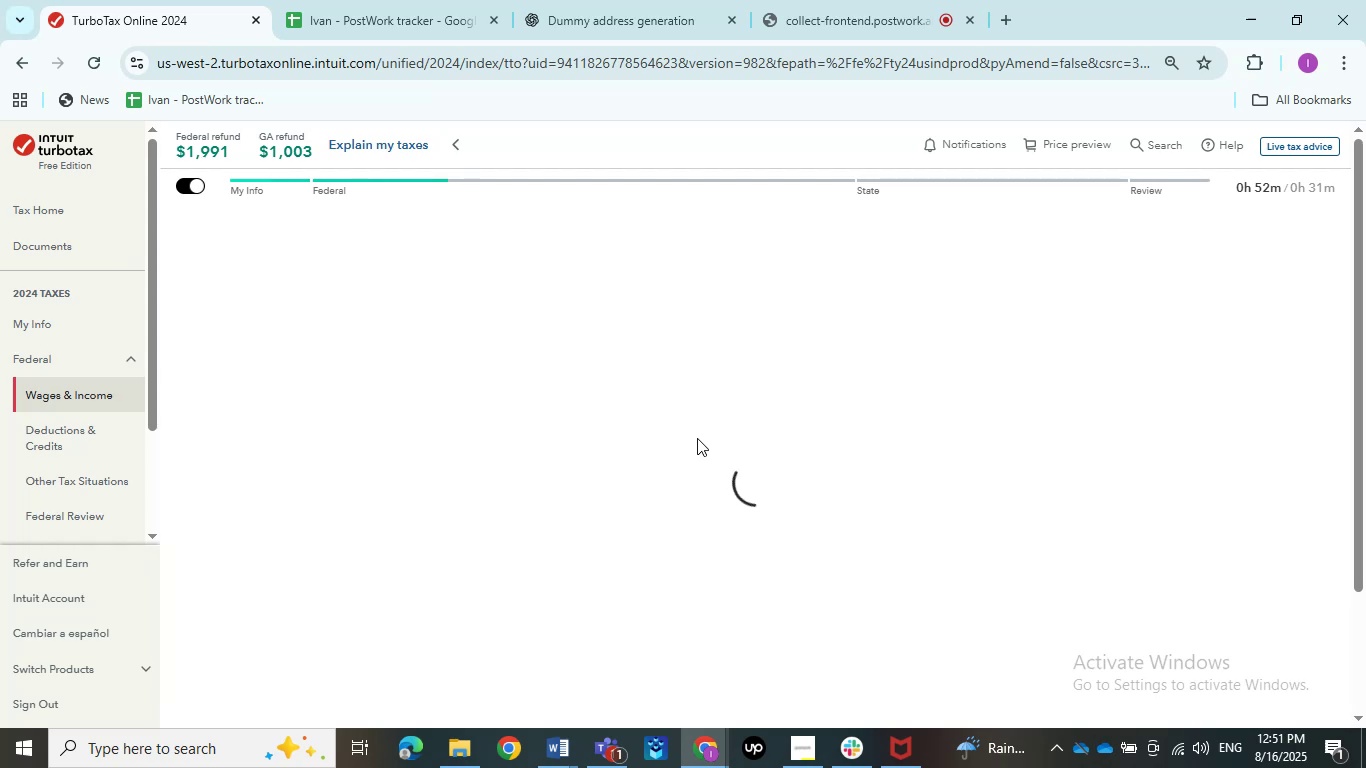 
scroll: coordinate [678, 456], scroll_direction: down, amount: 2.0
 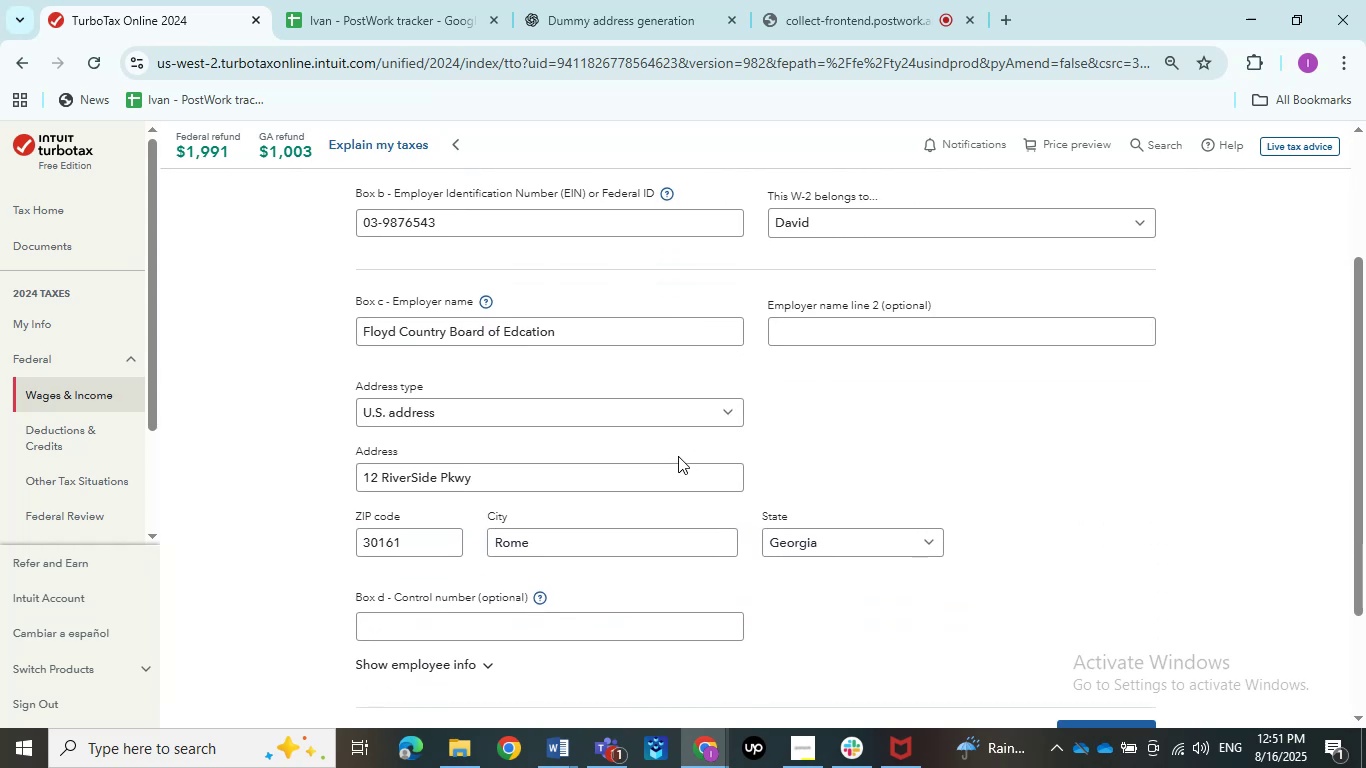 
left_click_drag(start_coordinate=[473, 214], to_coordinate=[296, 214])
 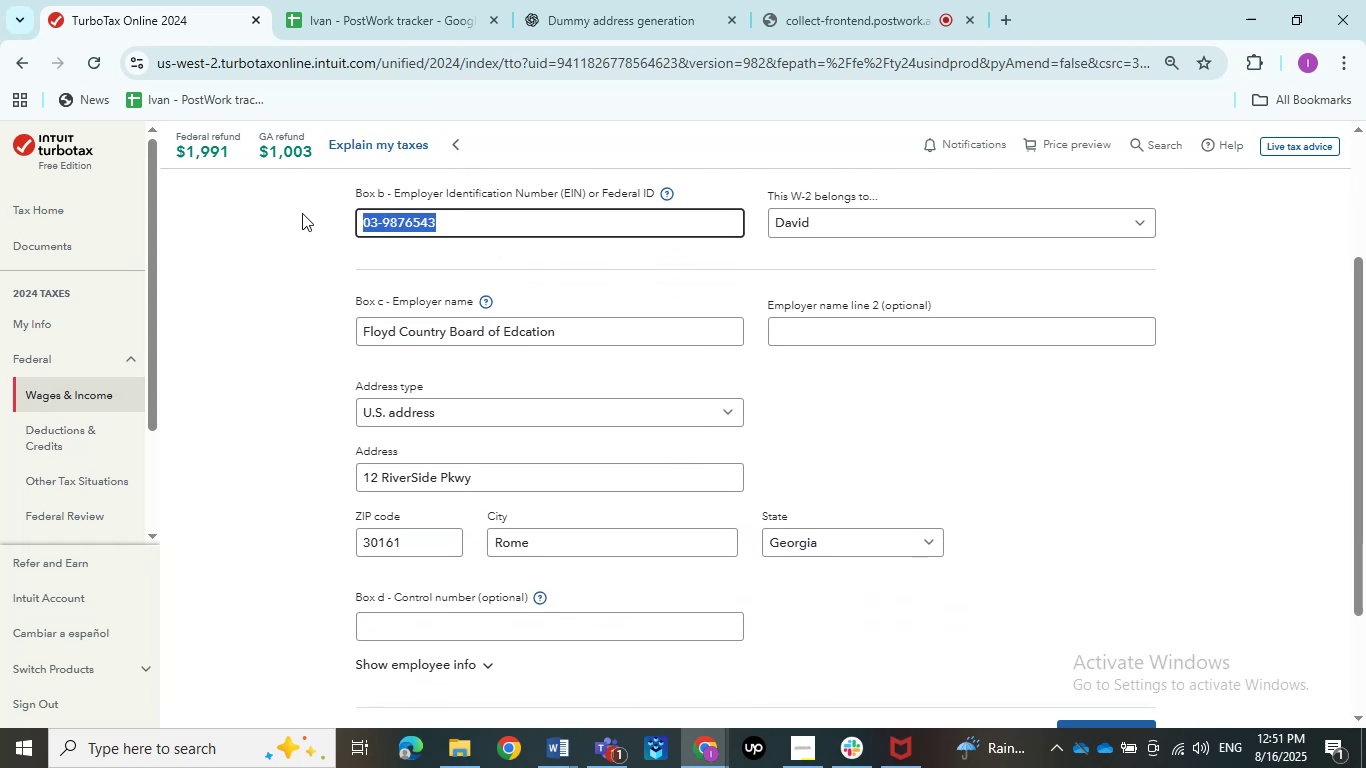 
key(Control+C)
 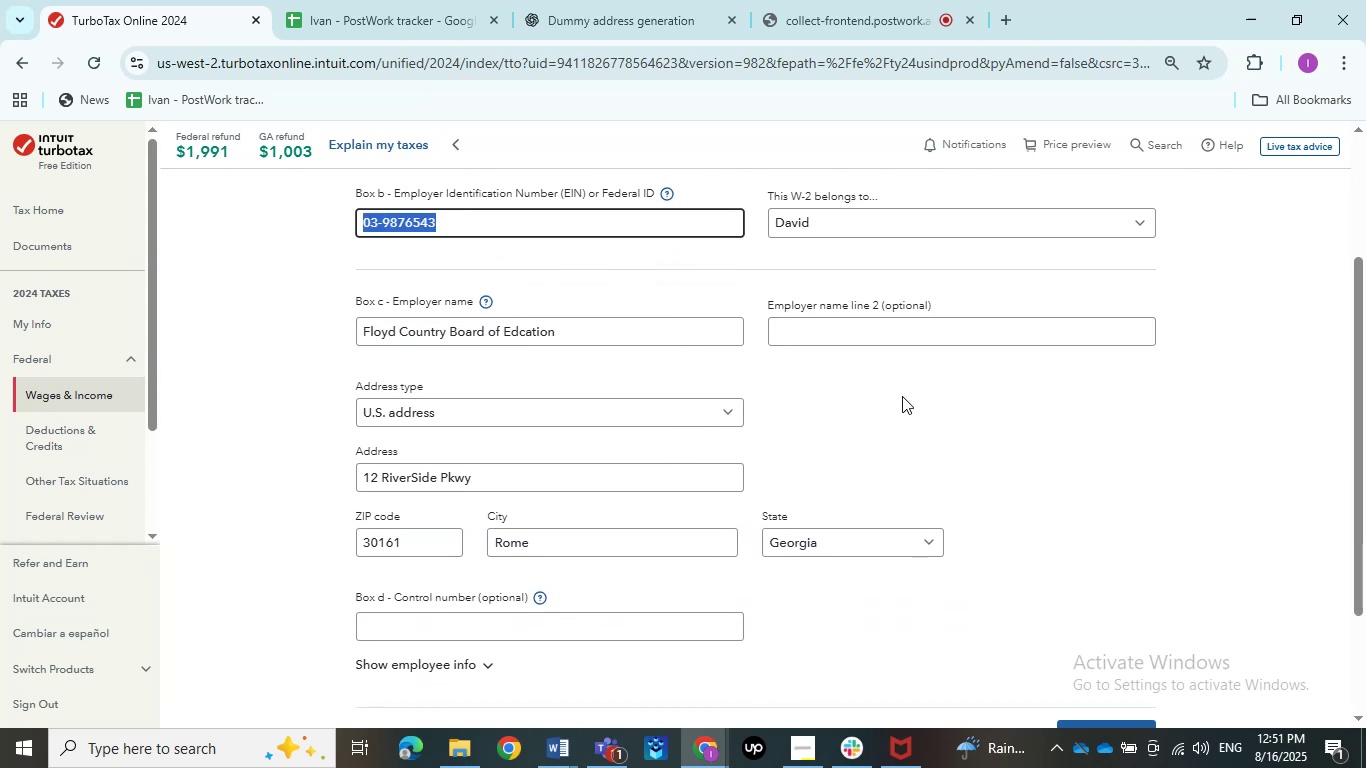 
left_click([933, 414])
 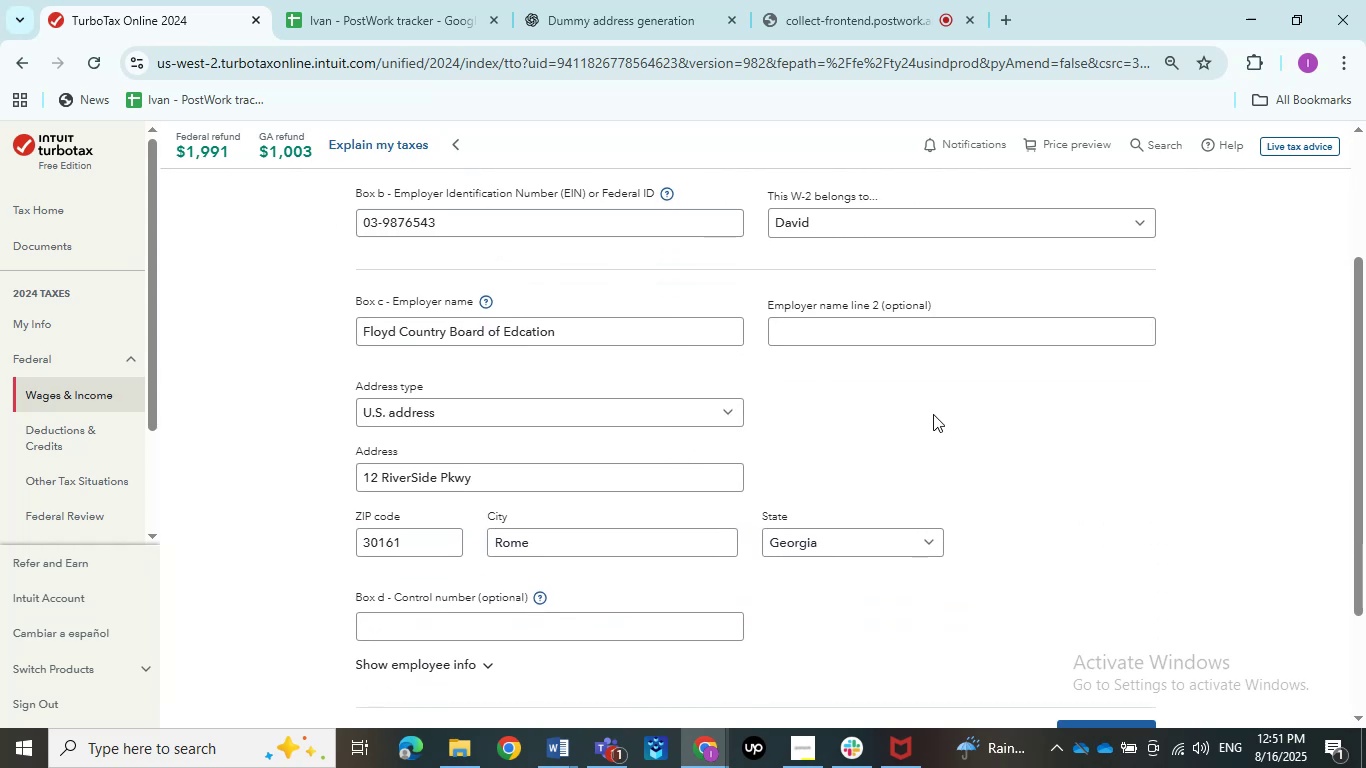 
scroll: coordinate [933, 414], scroll_direction: down, amount: 6.0
 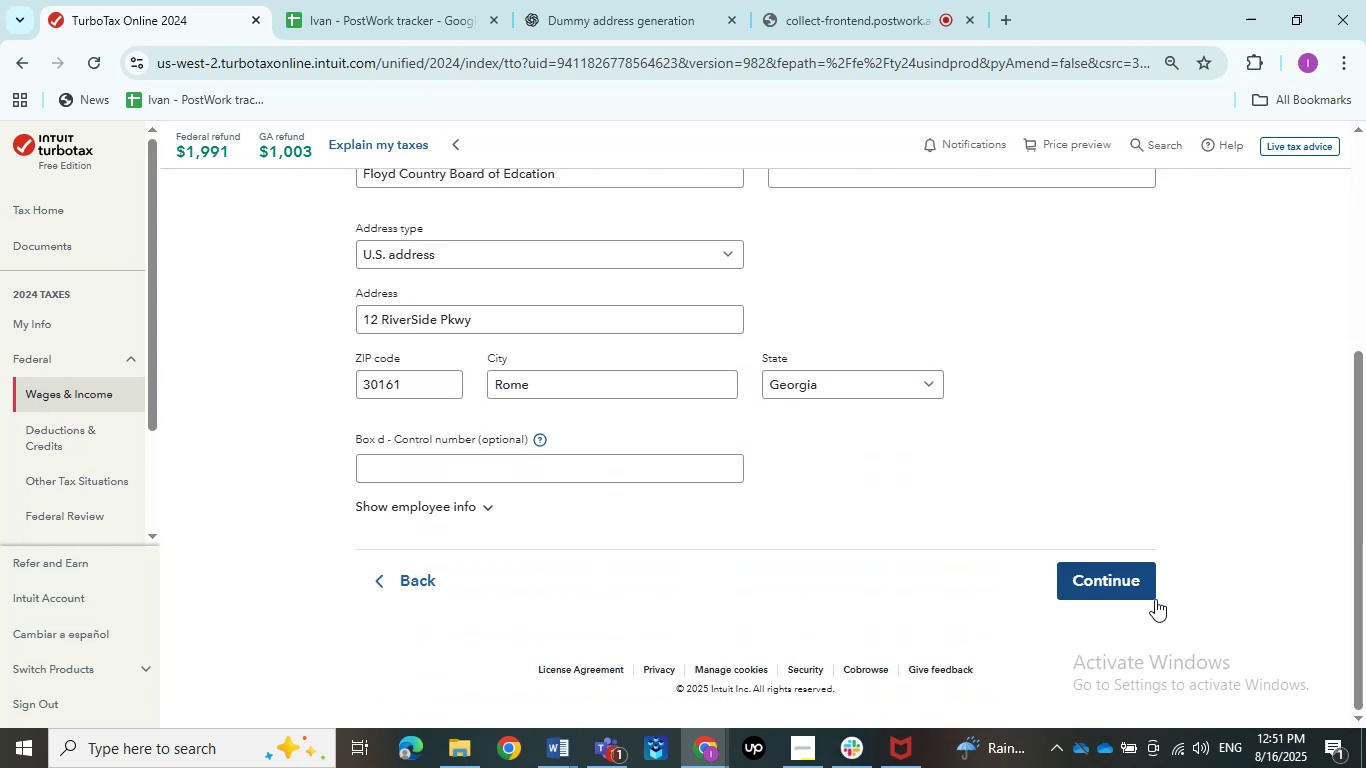 
left_click([1138, 586])
 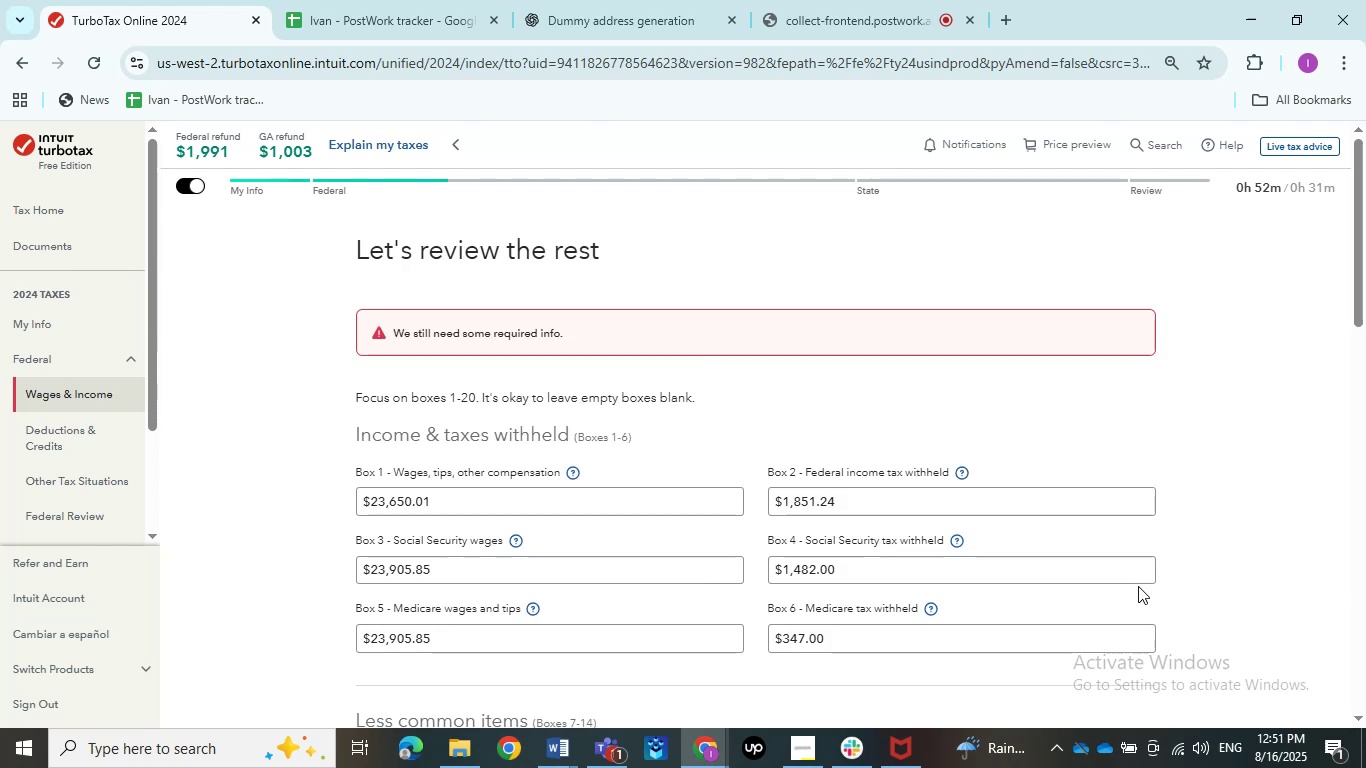 
scroll: coordinate [1180, 598], scroll_direction: down, amount: 12.0
 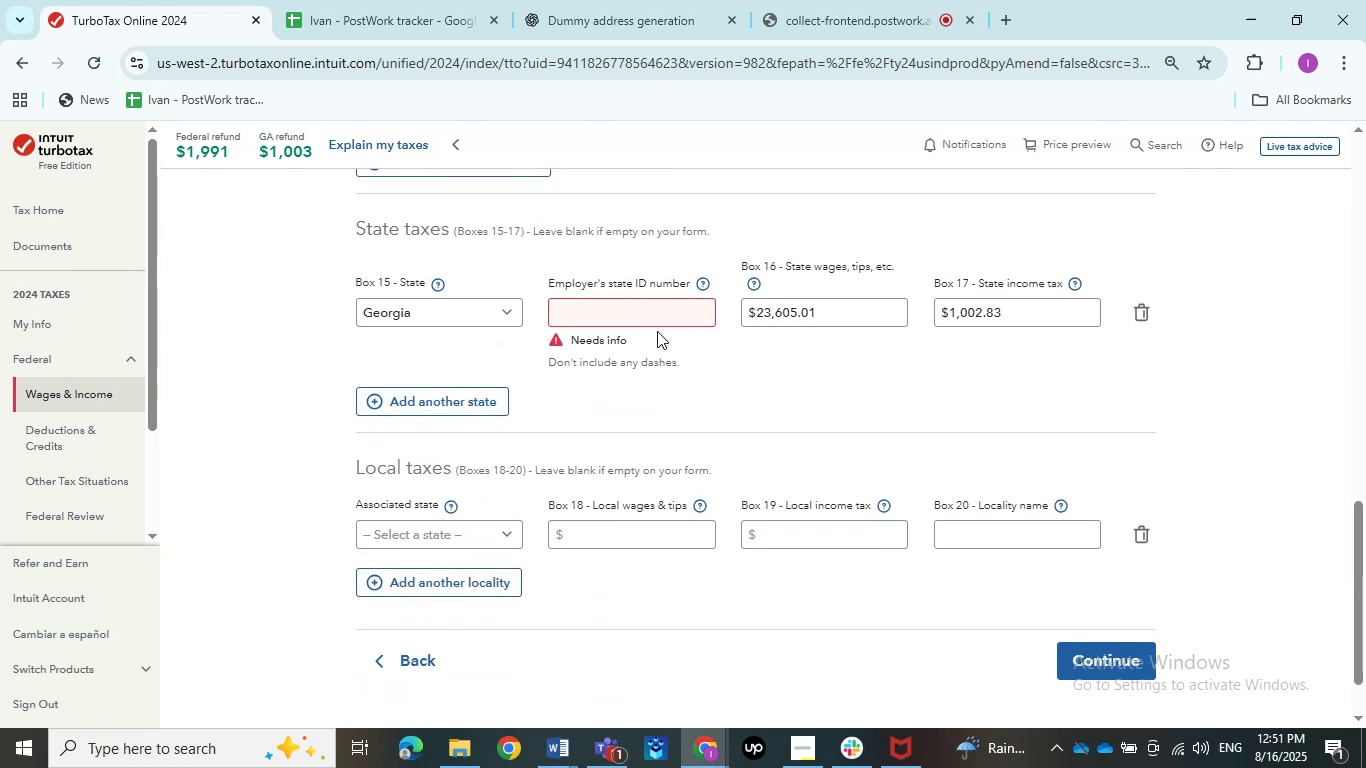 
key(Control+ControlLeft)
 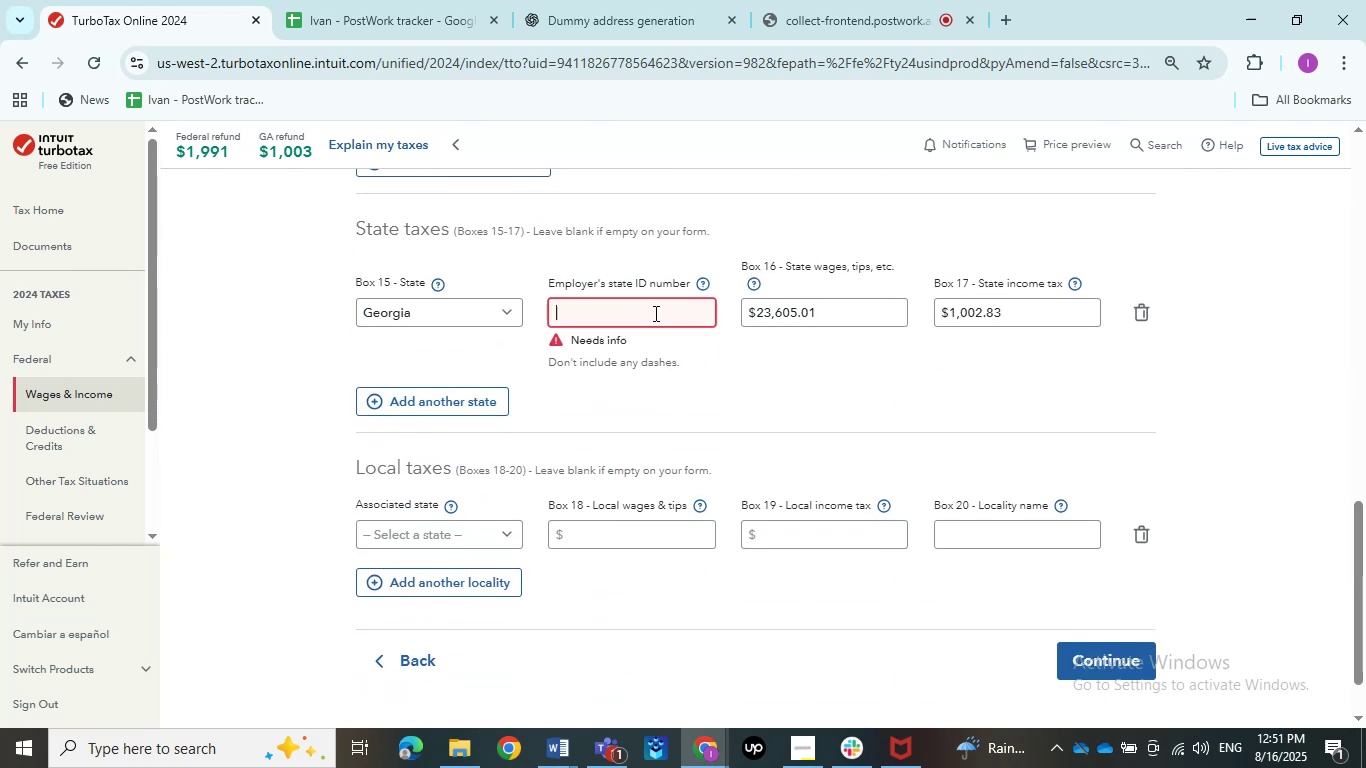 
left_click([654, 313])
 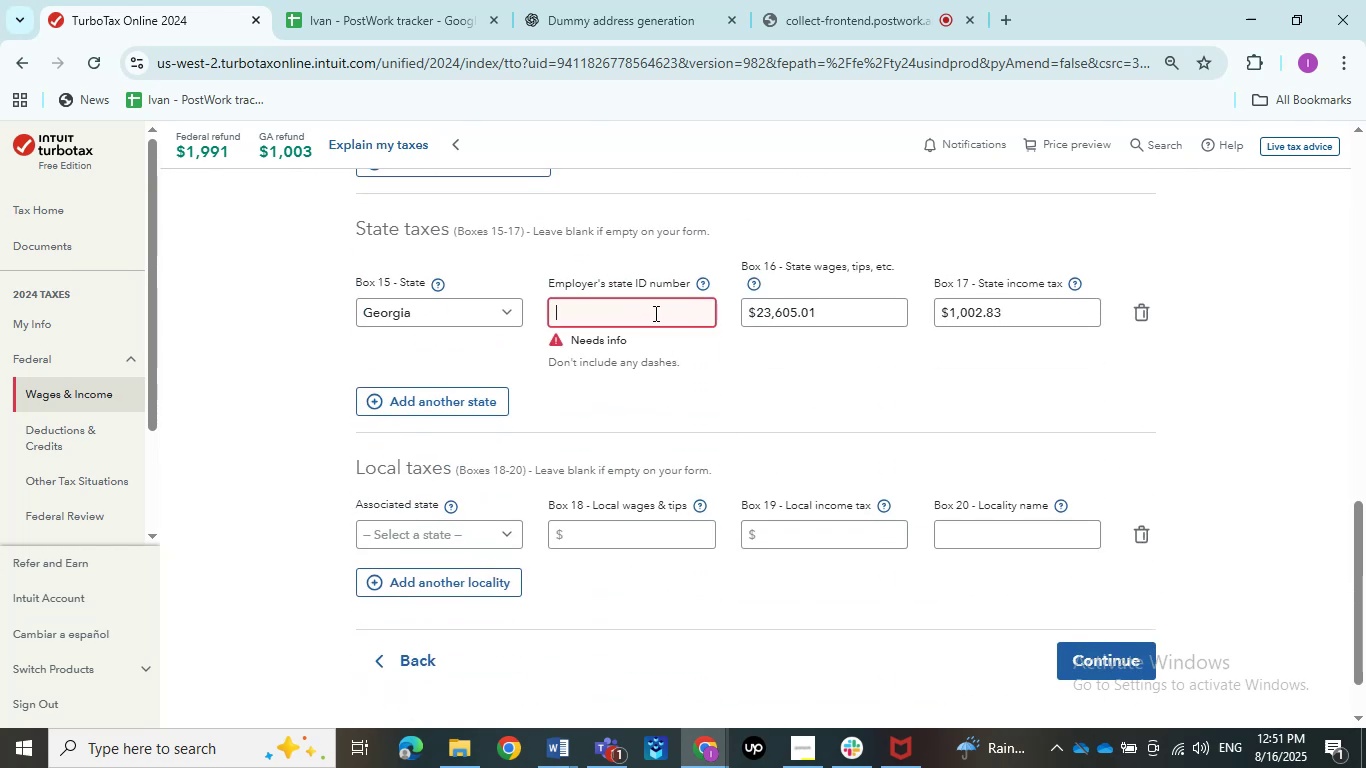 
key(Control+V)
 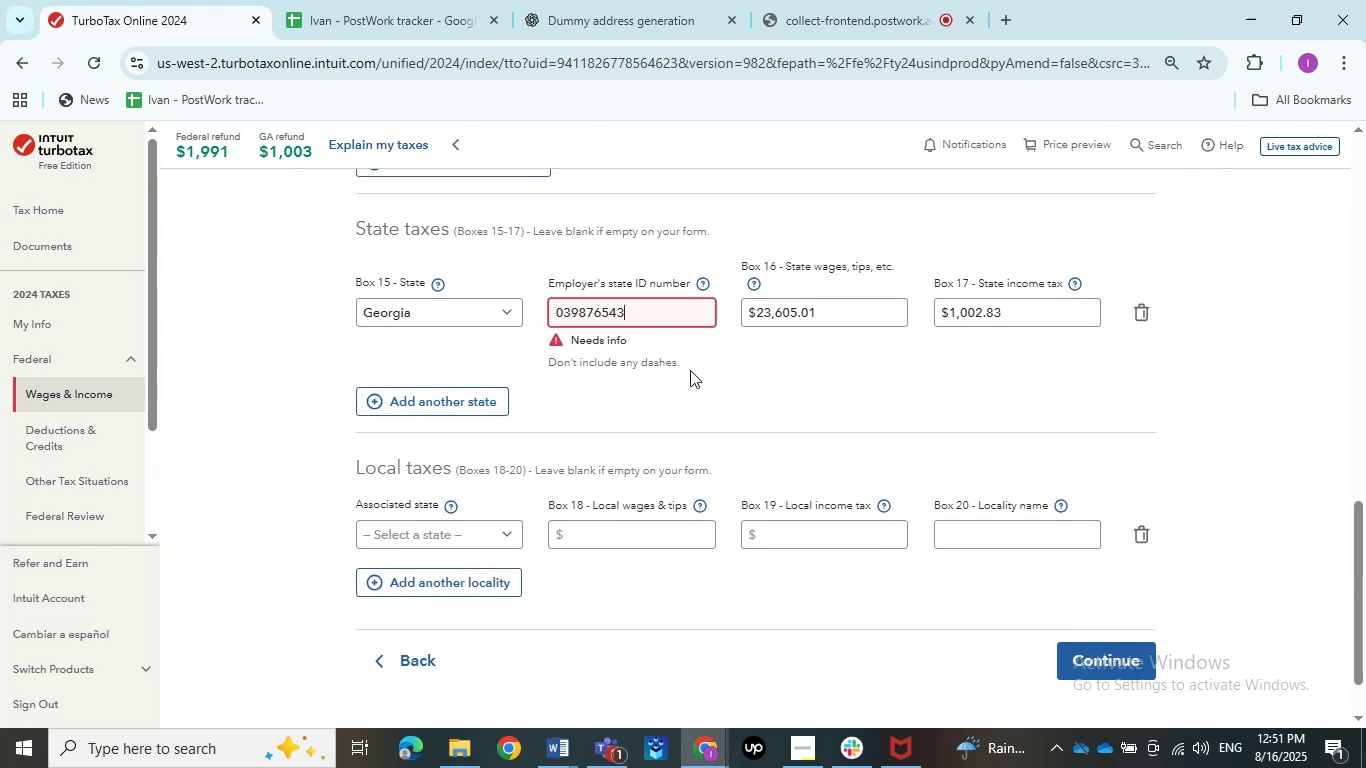 
left_click([721, 389])
 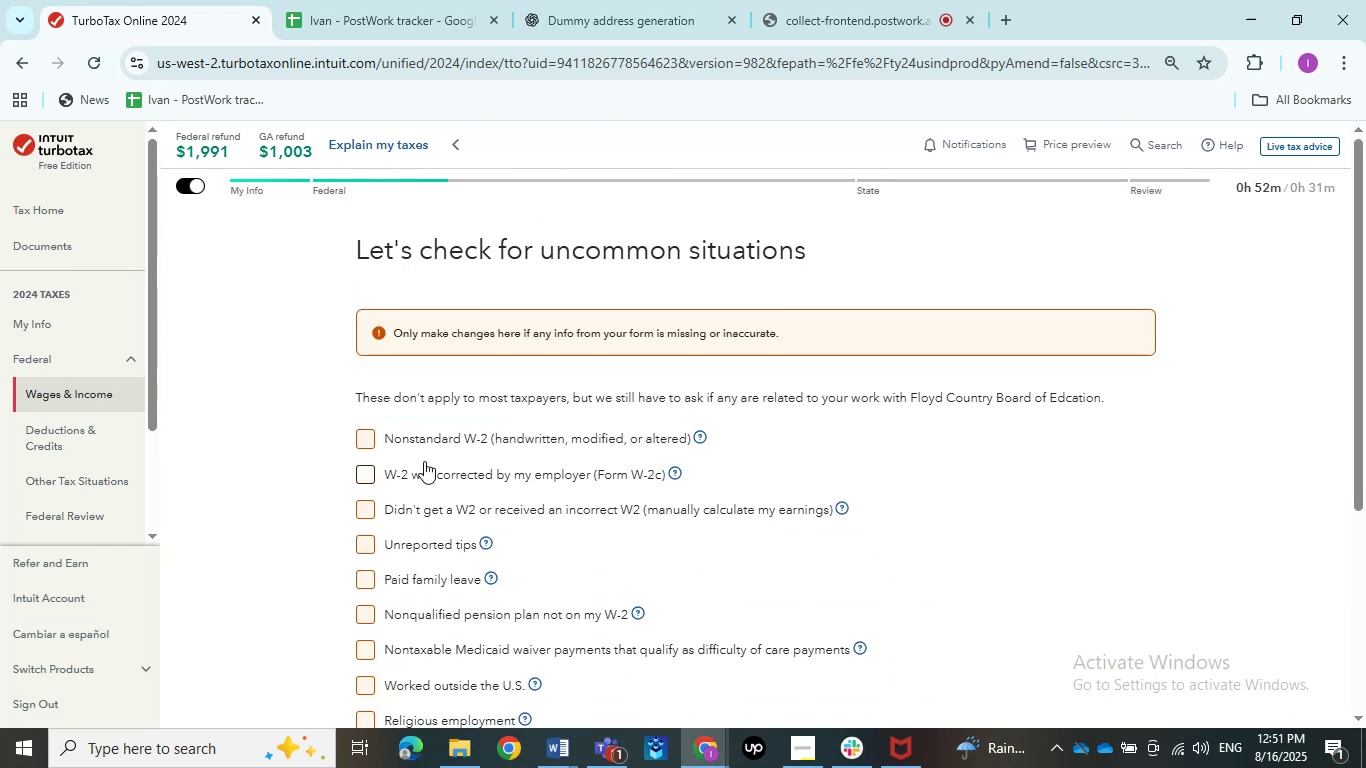 
scroll: coordinate [292, 432], scroll_direction: down, amount: 2.0
 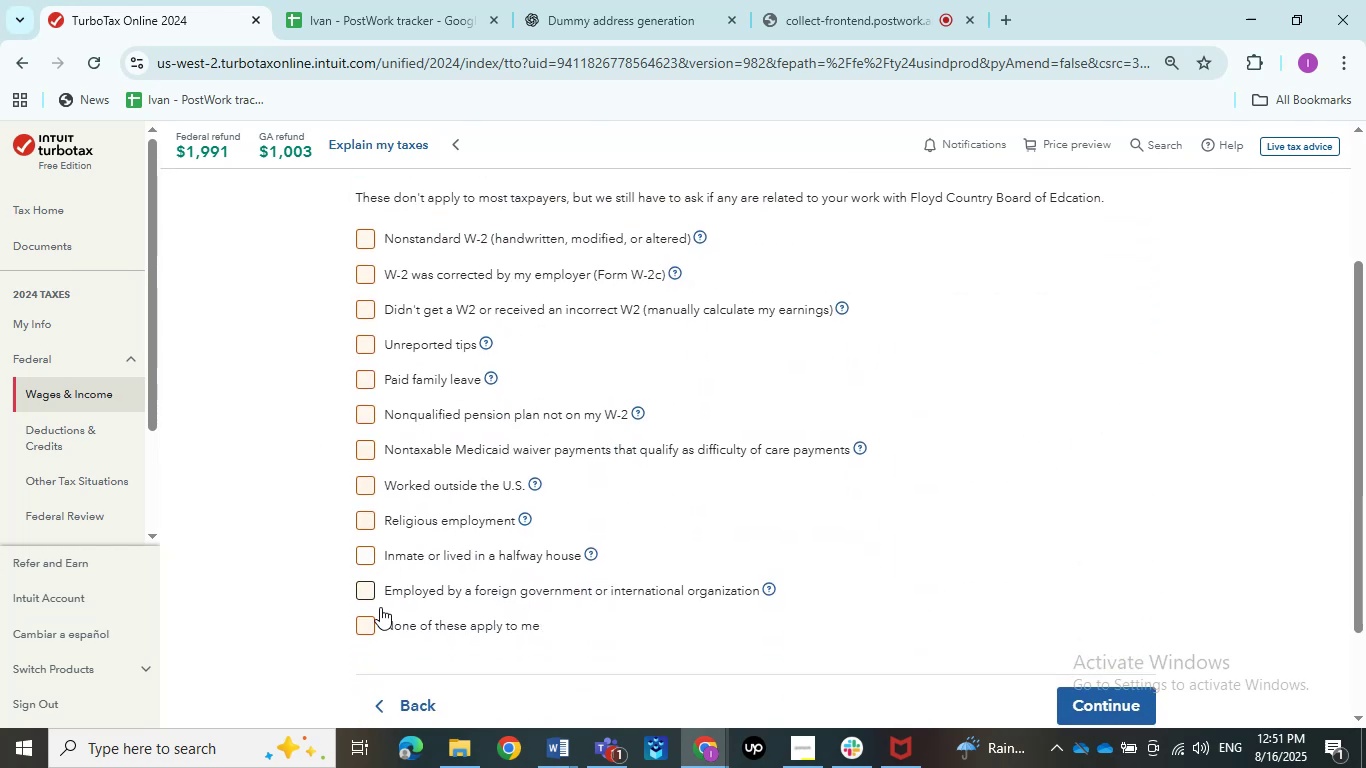 
left_click([374, 622])
 